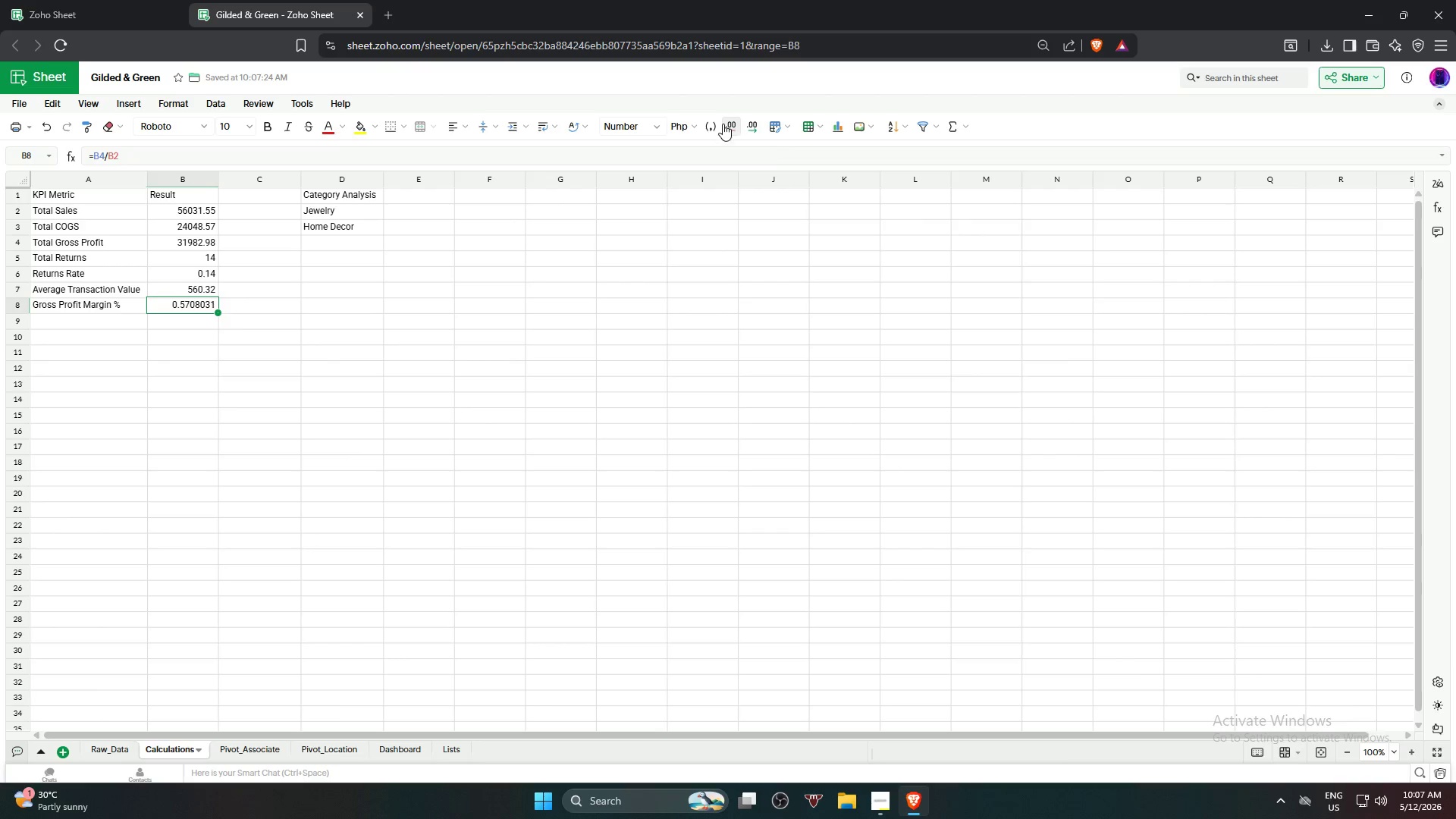 
triple_click([723, 124])
 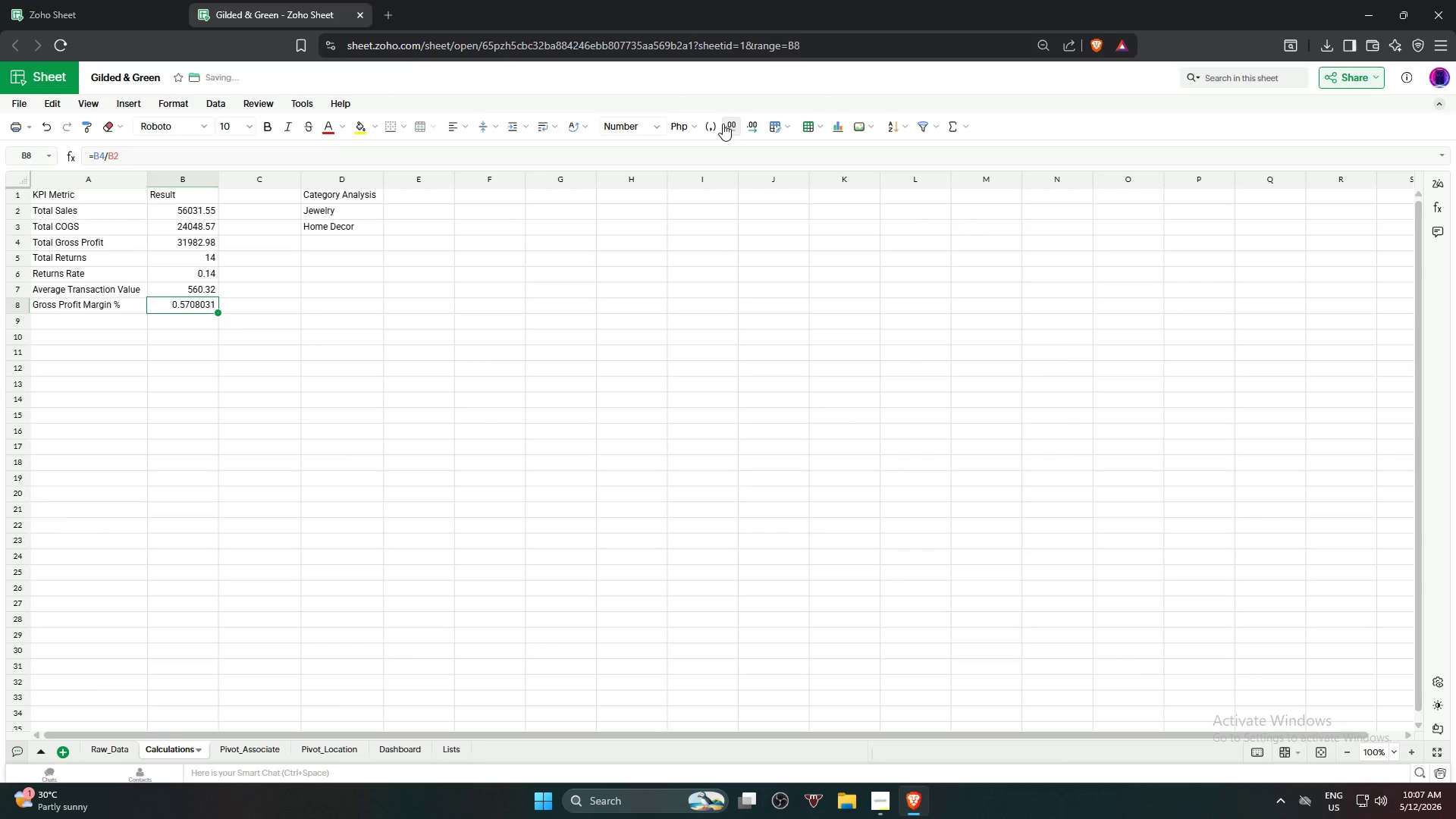 
triple_click([723, 124])
 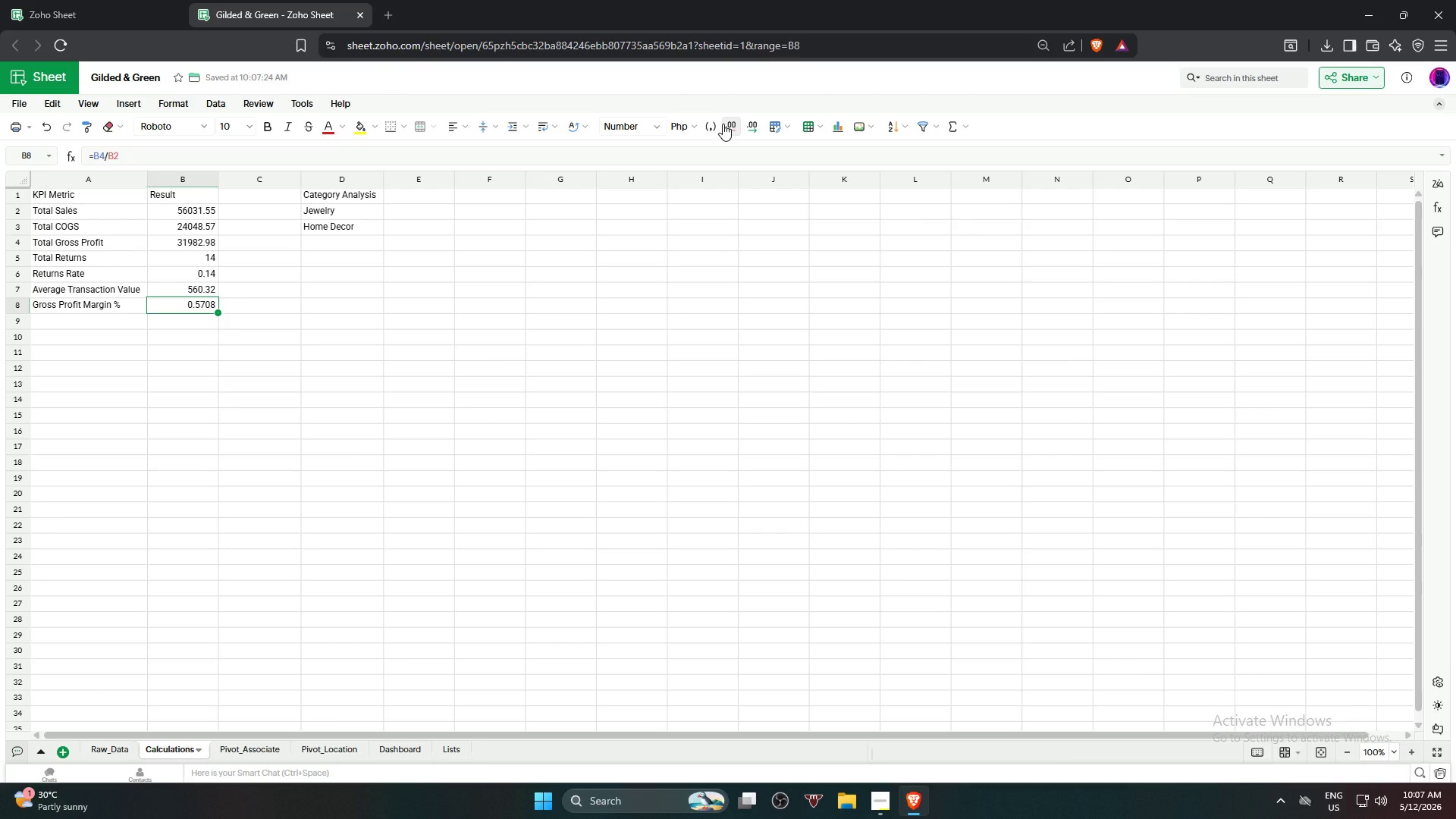 
left_click([723, 124])
 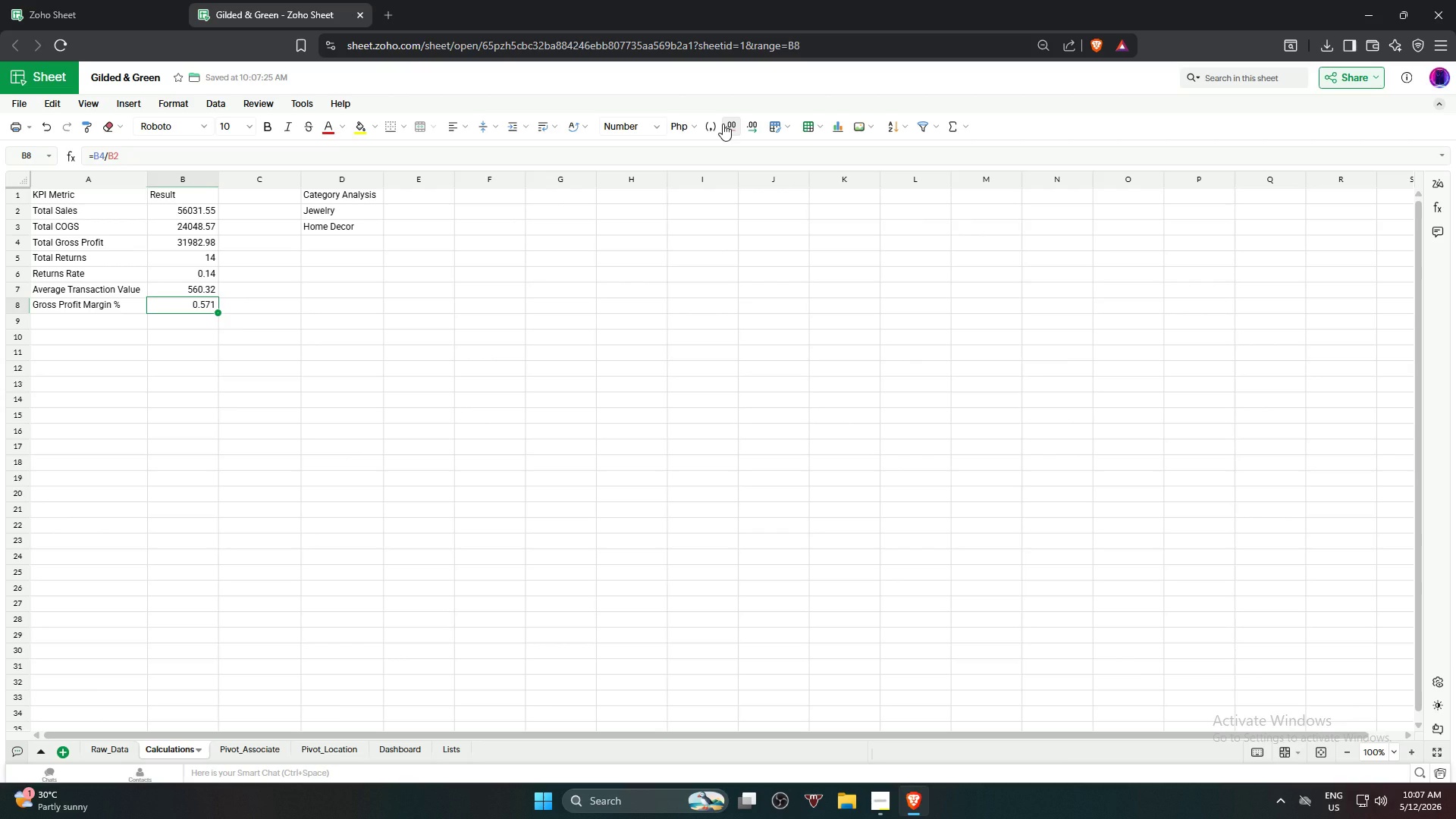 
left_click([723, 124])
 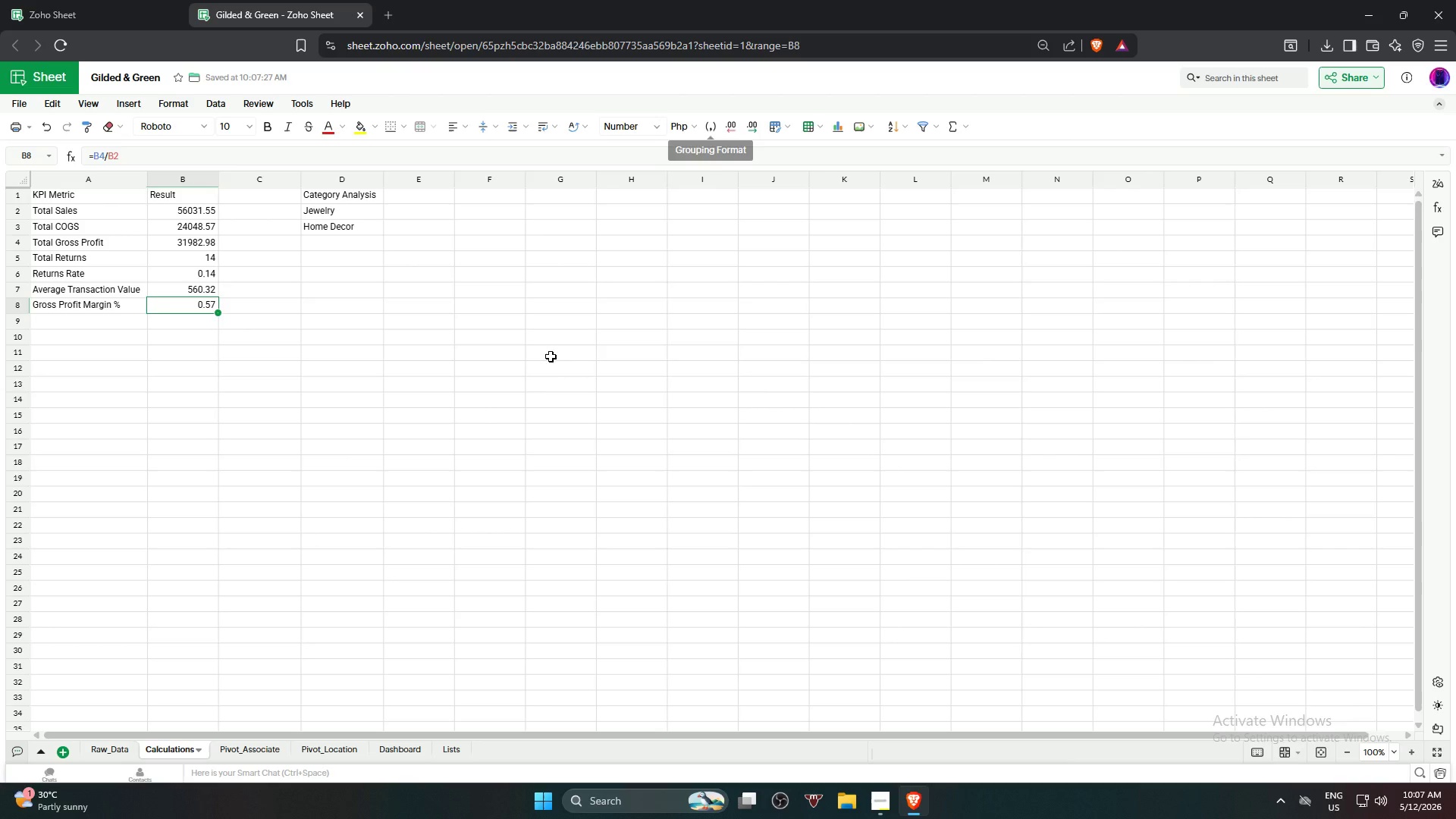 
left_click([530, 388])
 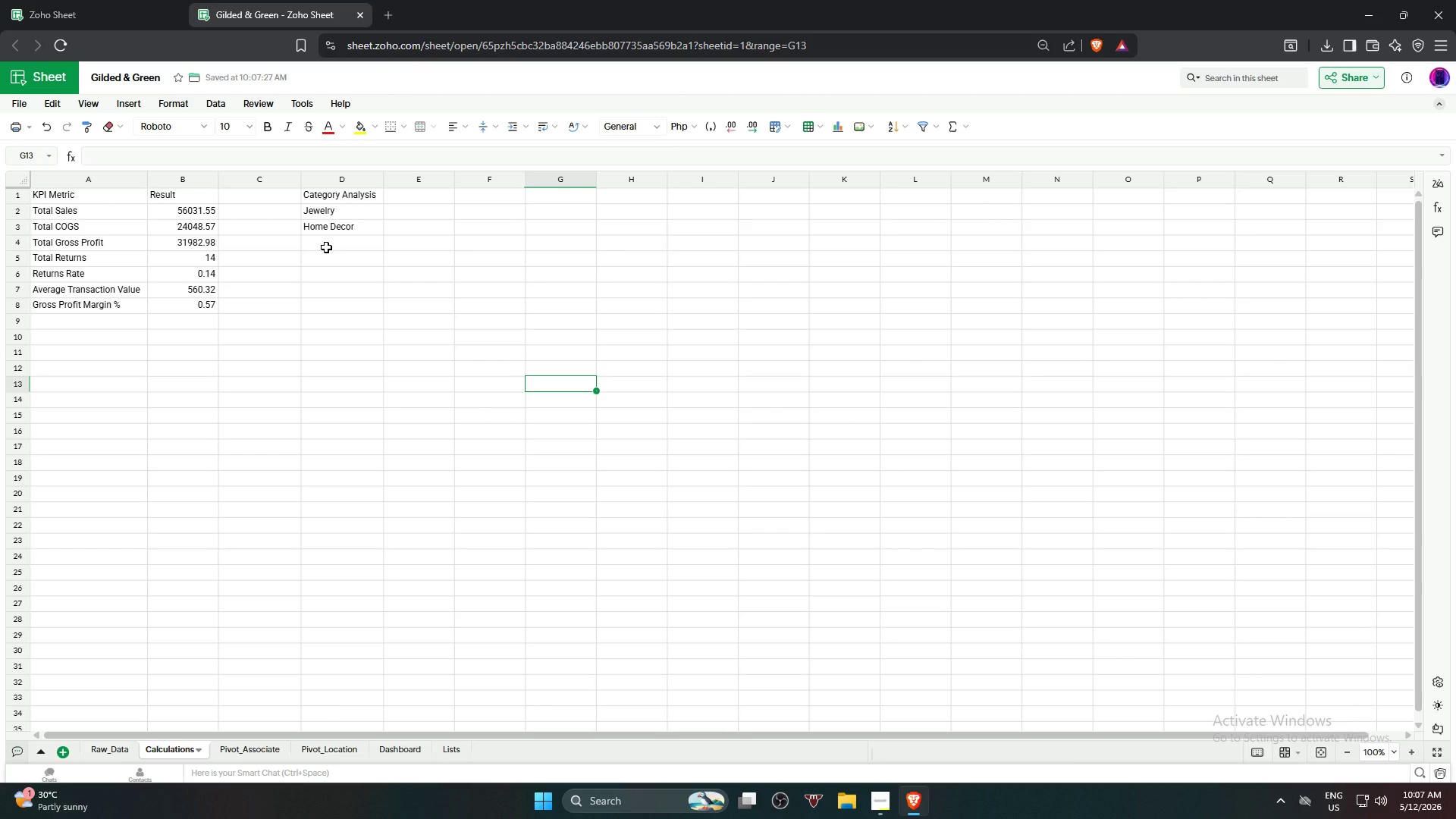 
left_click([425, 201])
 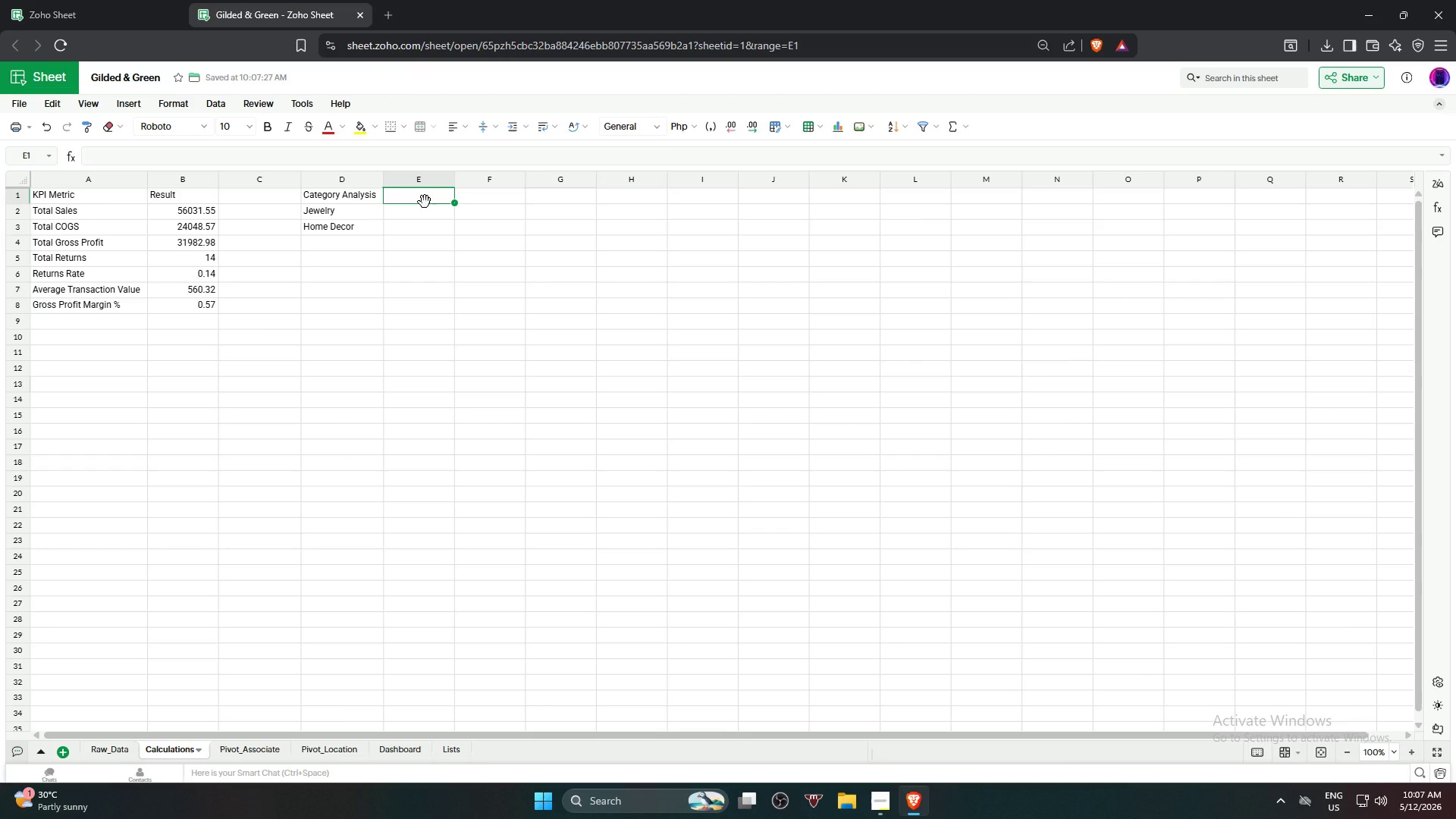 
type(Total Sales By Ca)
key(Backspace)
key(Backspace)
key(Backspace)
key(Backspace)
key(Backspace)
type(by Category)
key(Tab)
type(Profit by Category)
key(Tab)
type(Margin % by c)
key(Backspace)
type(Categot)
key(Backspace)
type(ry )
key(Tab)
type(Return count )
key(Tab)
type(Return re)
key(Backspace)
type(ate by c)
key(Backspace)
key(Backspace)
key(Backspace)
key(Backspace)
key(Backspace)
key(Backspace)
key(Backspace)
key(Backspace)
key(Backspace)
key(Backspace)
type( Rate by Cayetgory)
 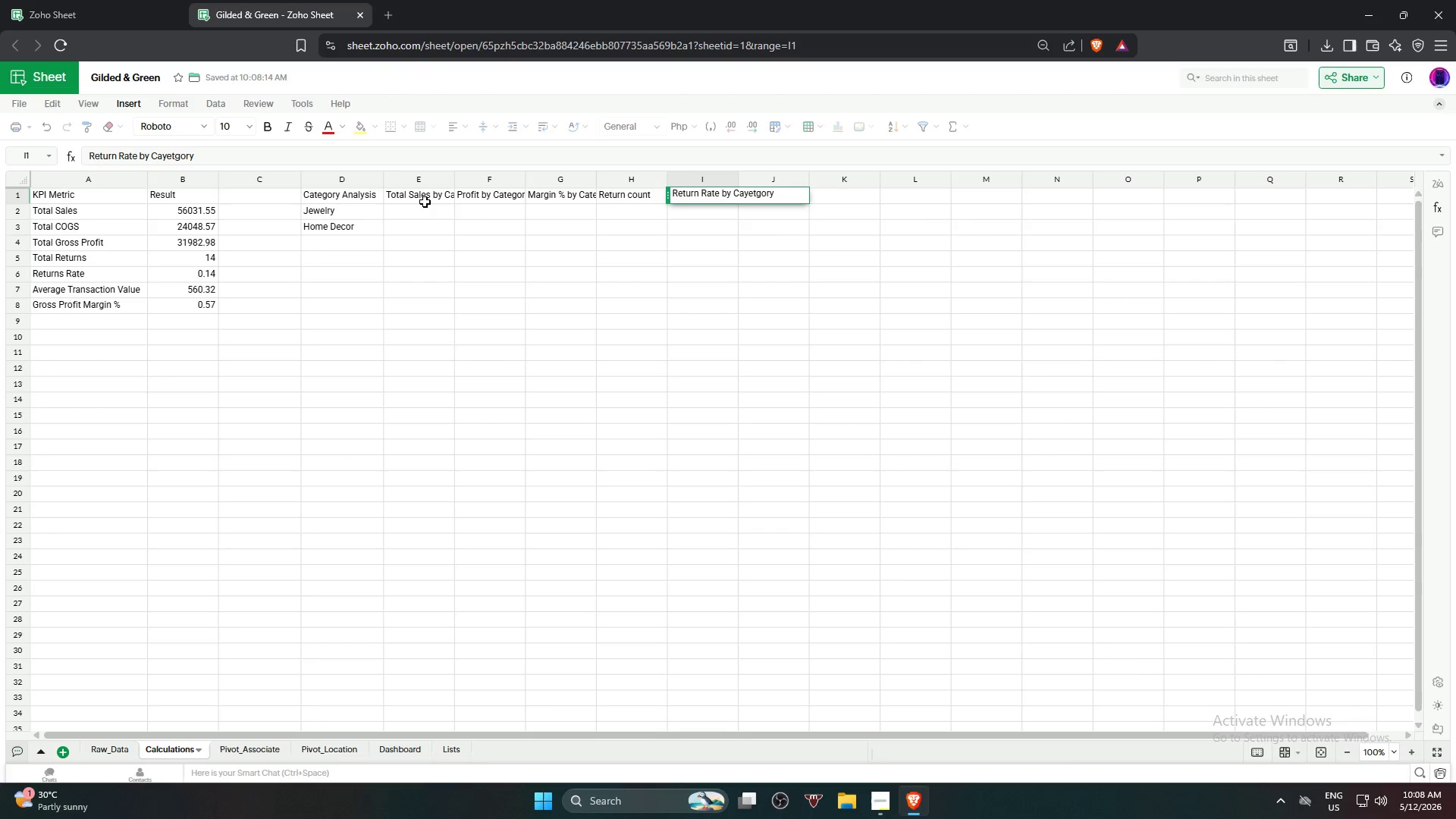 
right_click([425, 202])
 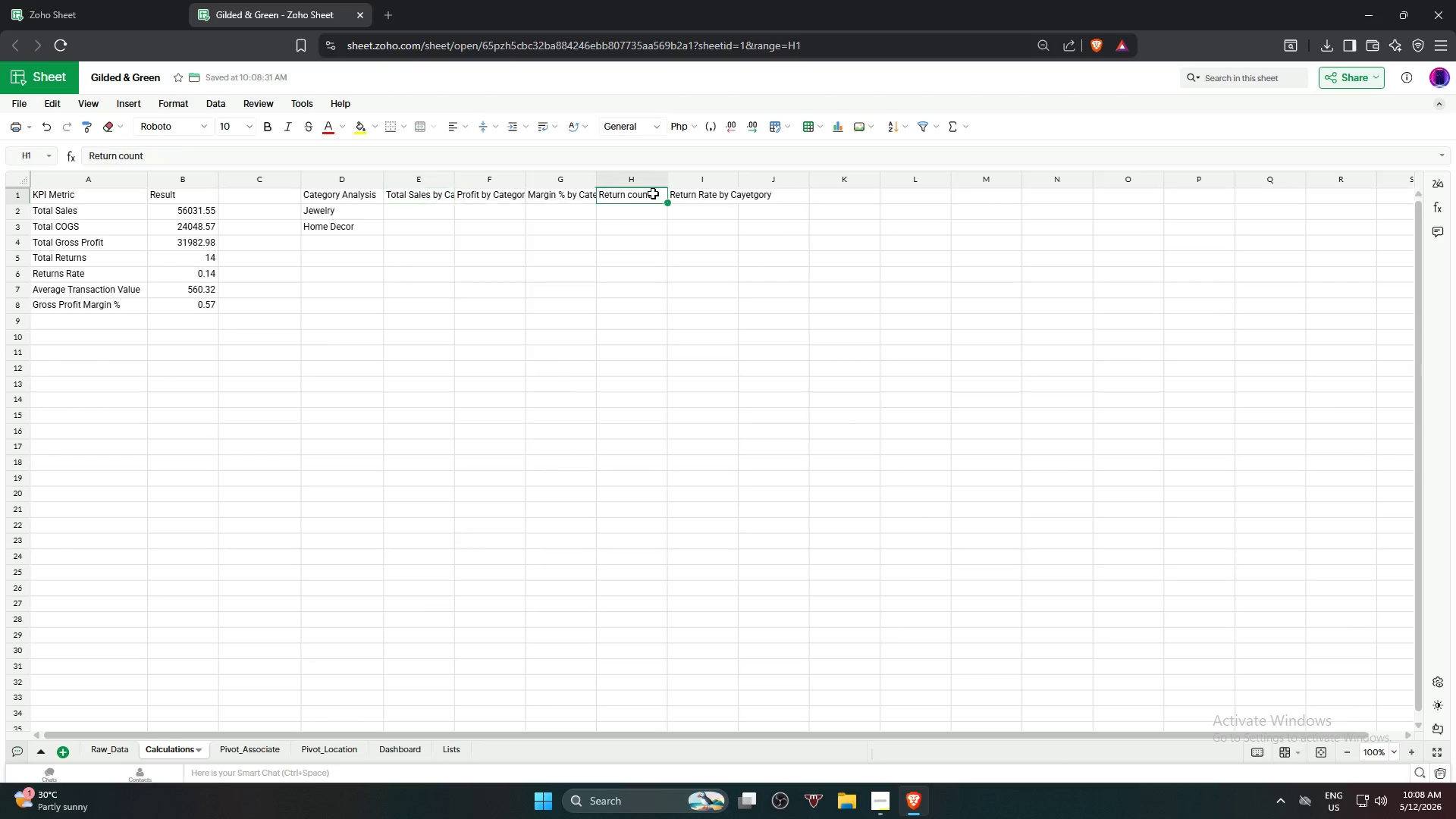 
double_click([653, 193])
 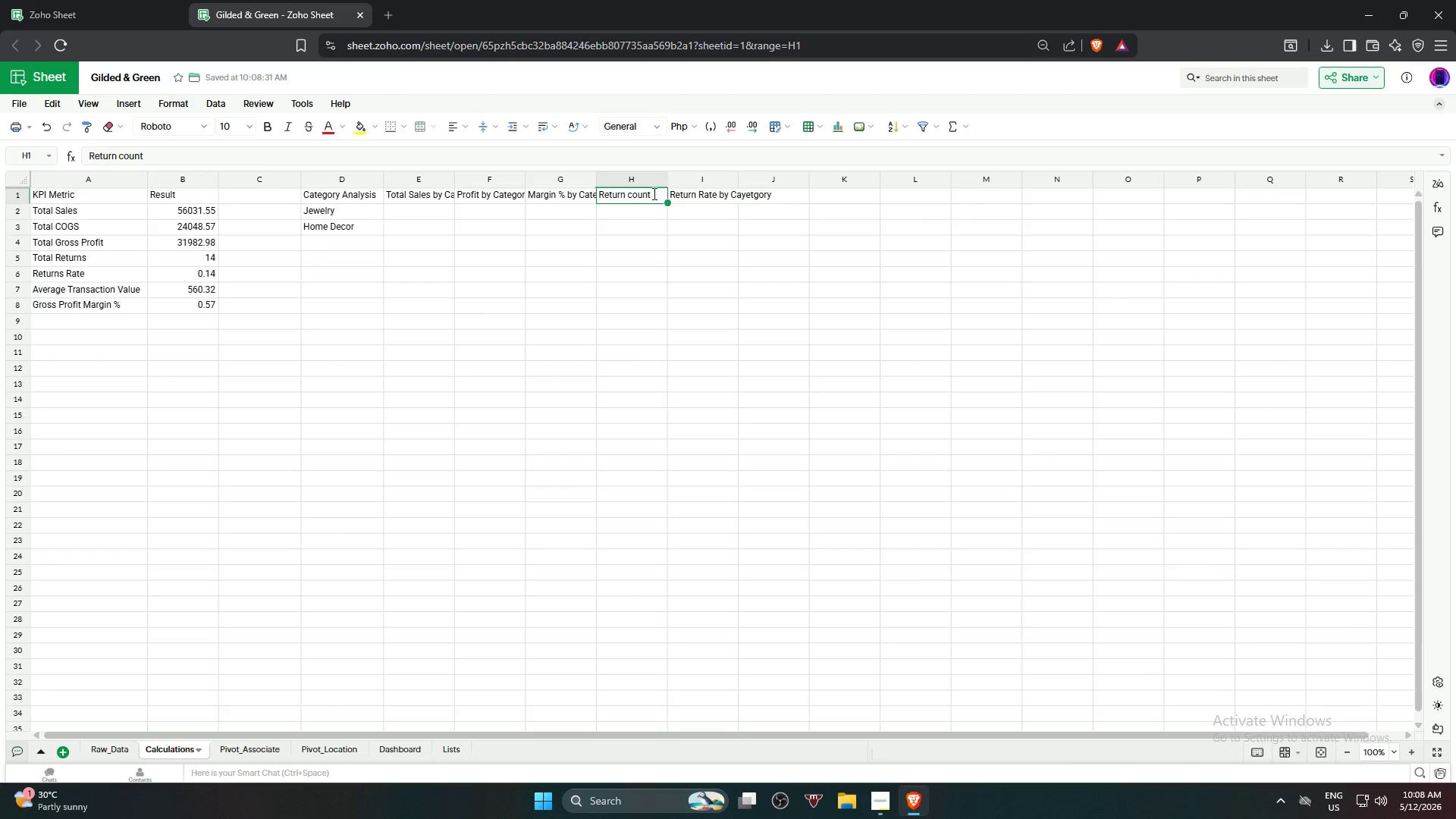 
triple_click([653, 193])
 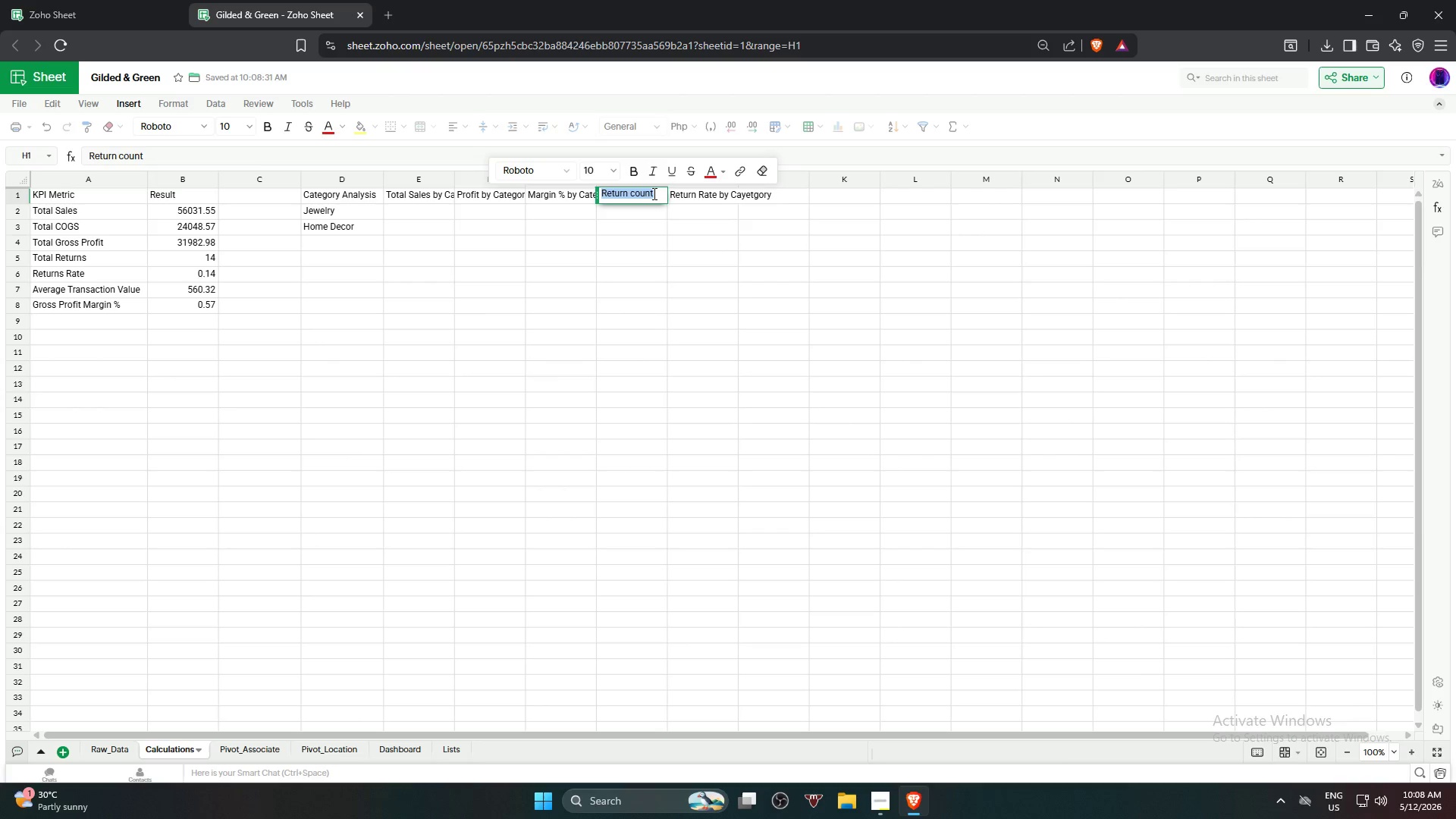 
triple_click([653, 193])
 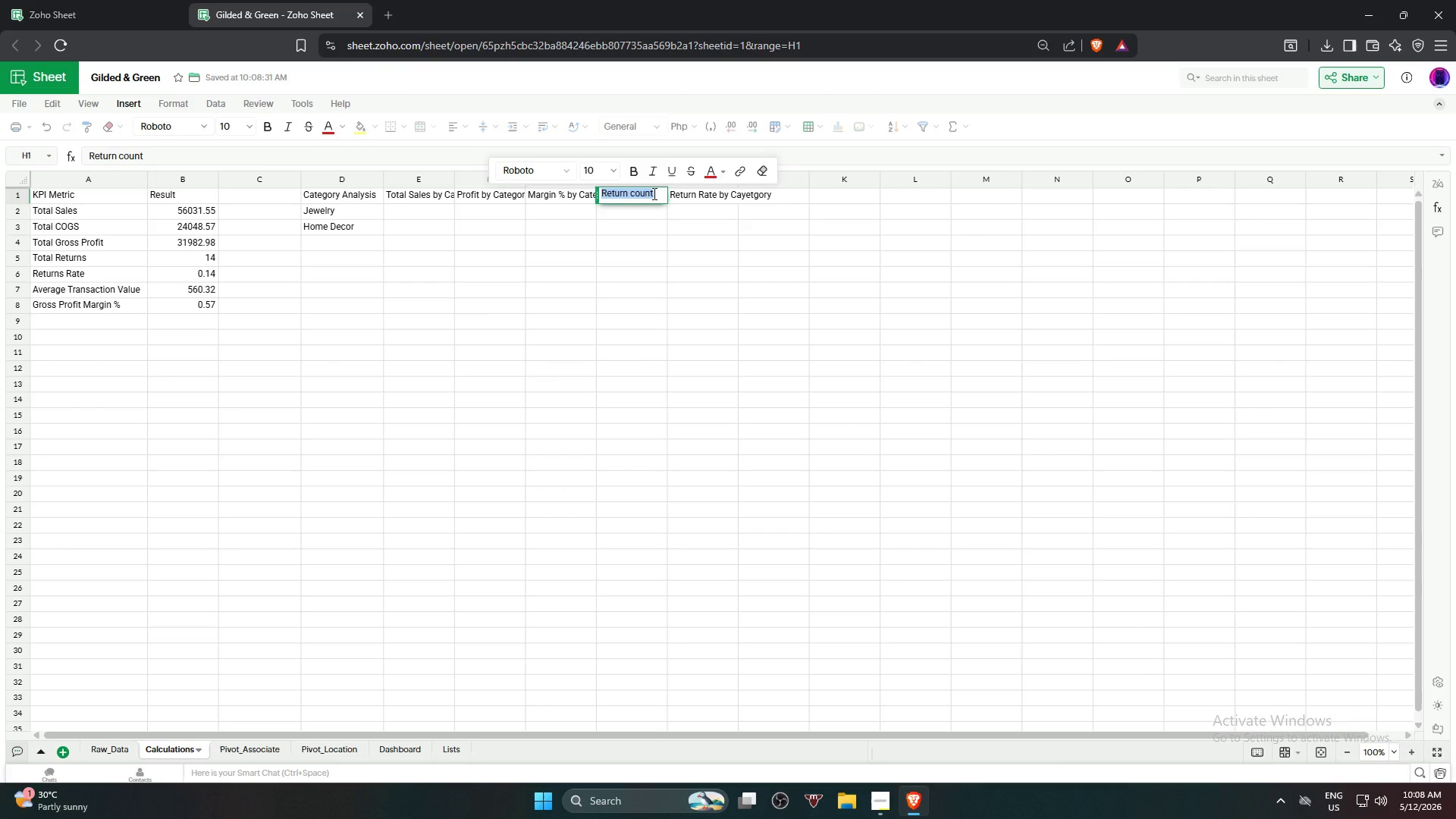 
triple_click([653, 193])
 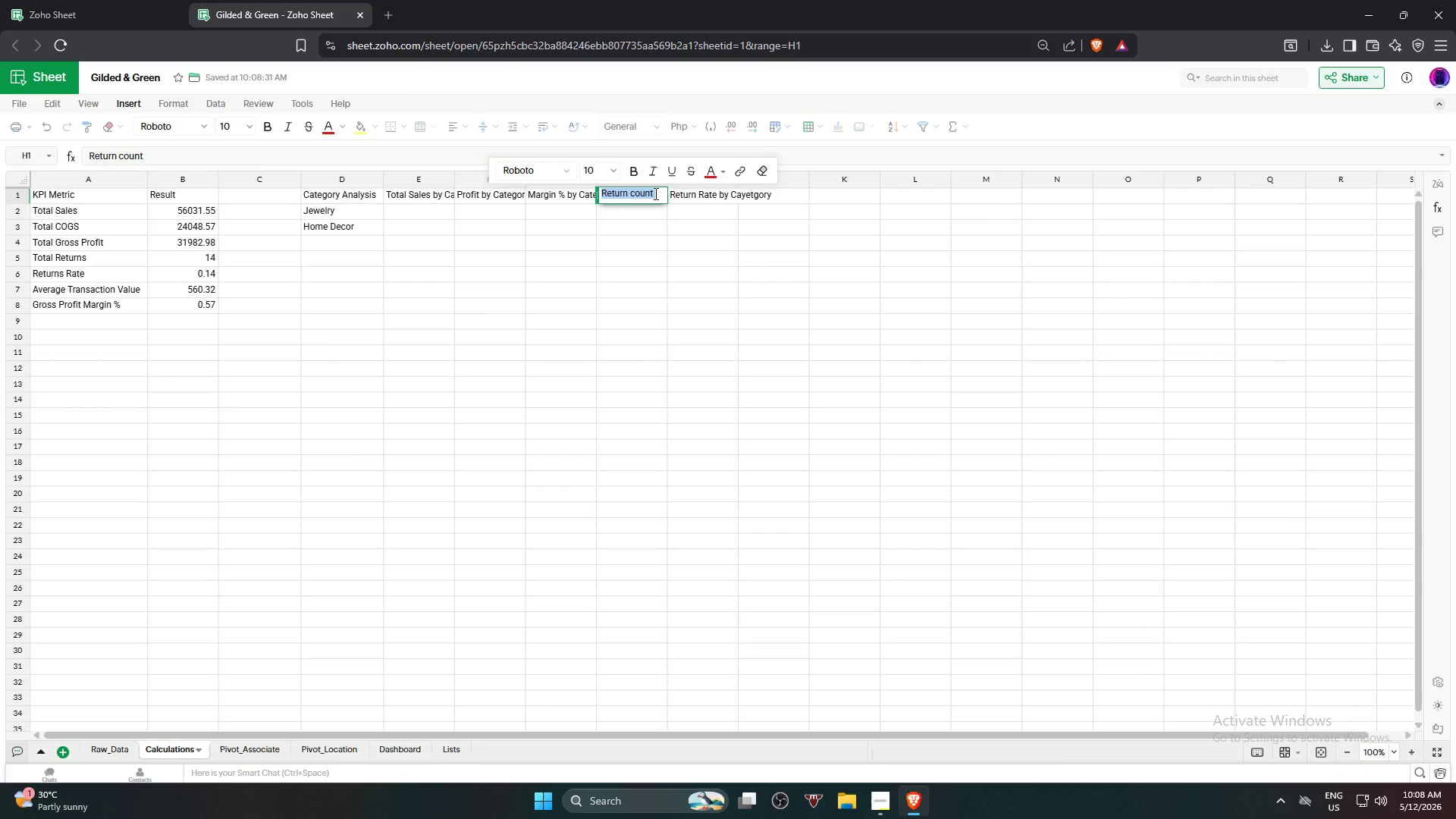 
triple_click([654, 193])
 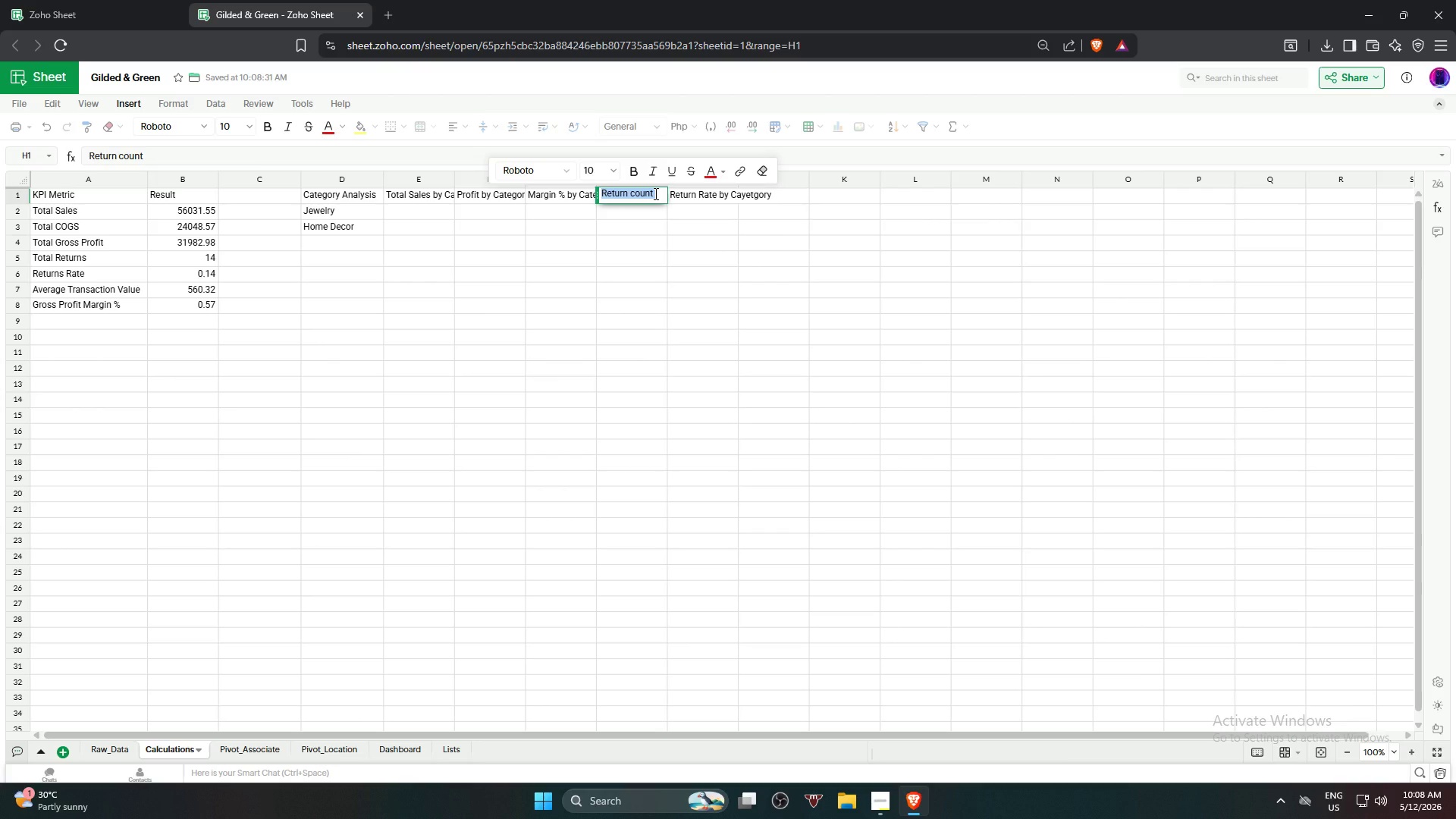 
triple_click([654, 193])
 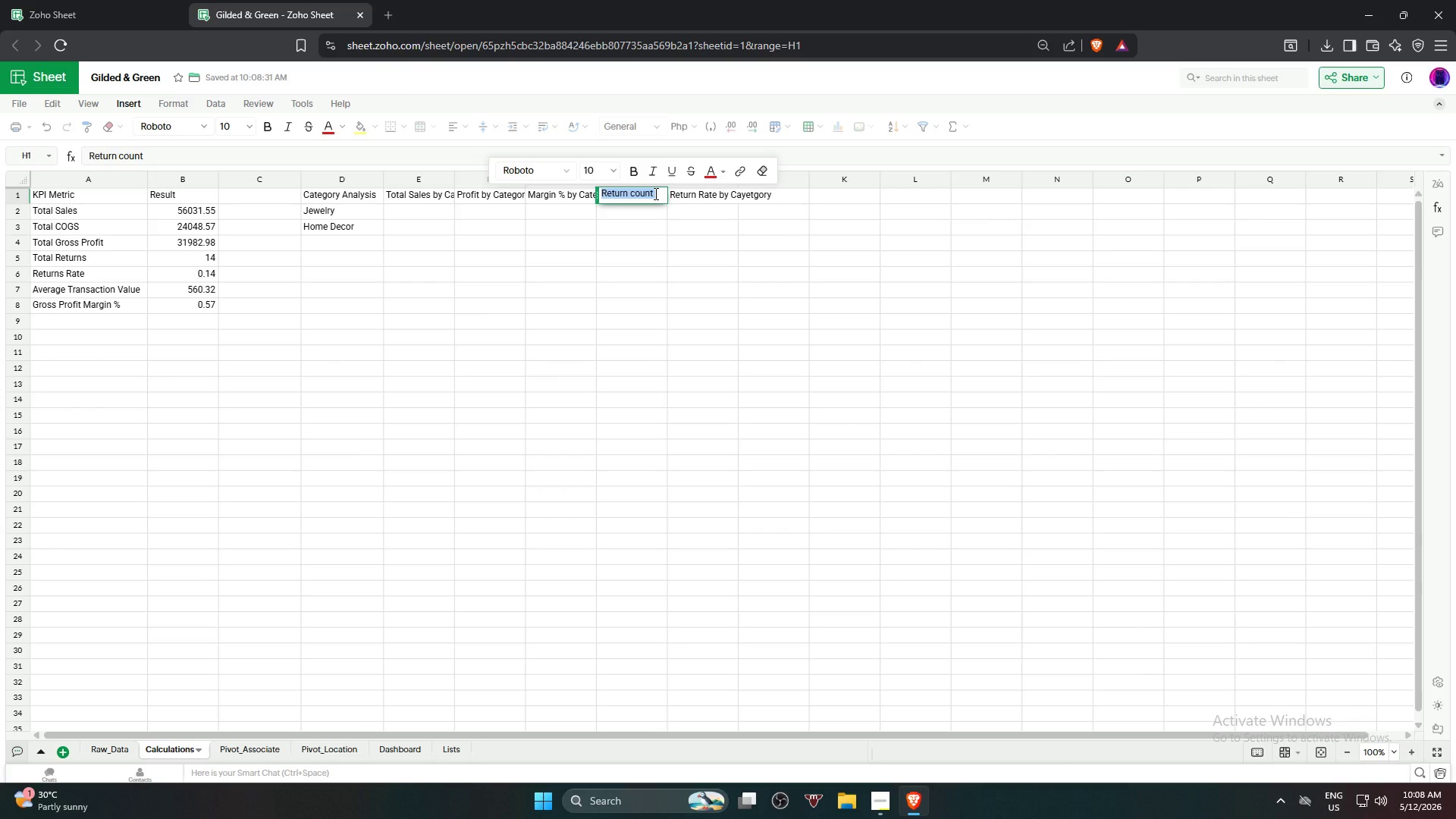 
triple_click([654, 193])
 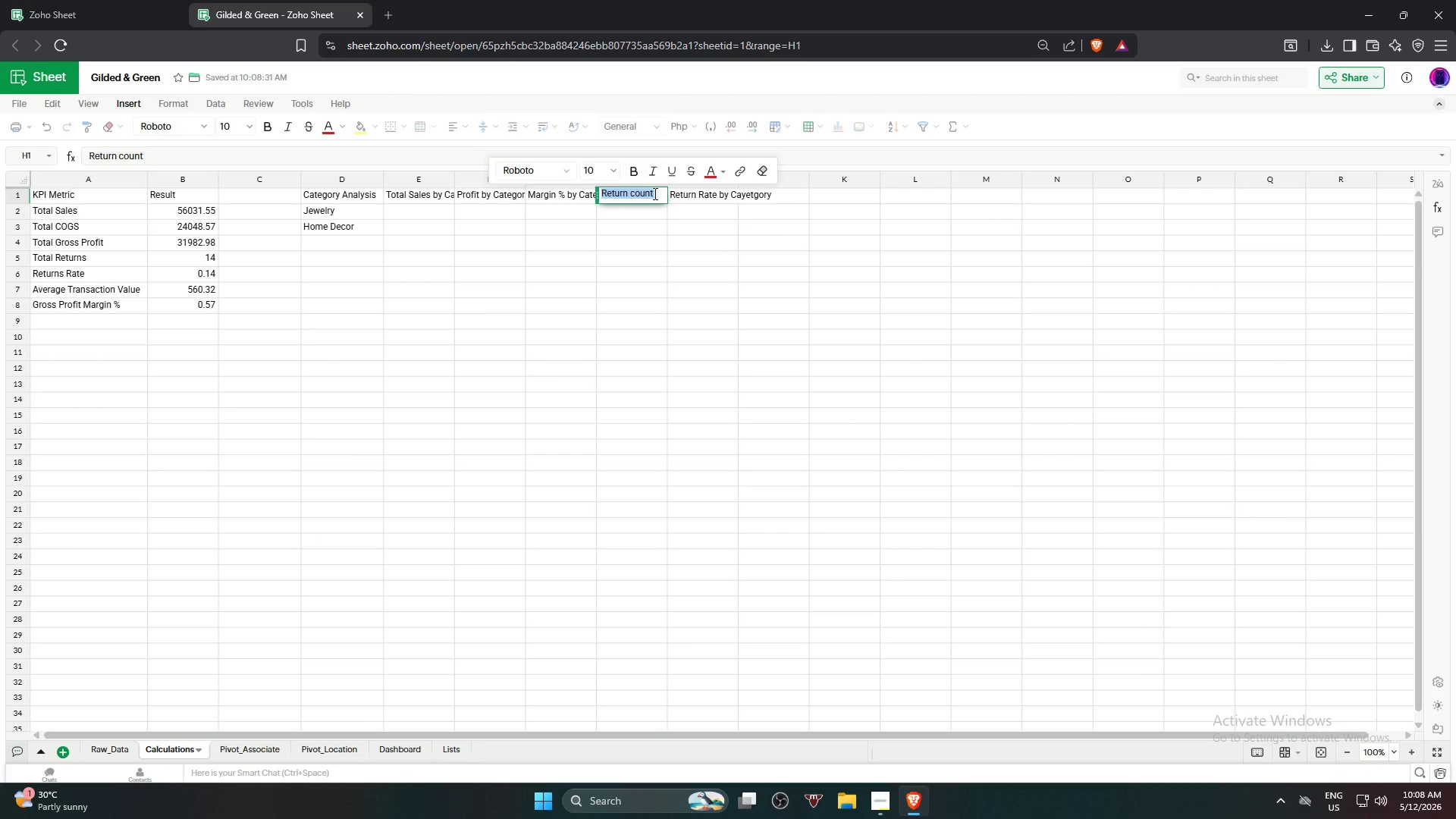 
left_click_drag(start_coordinate=[654, 193], to_coordinate=[626, 193])
 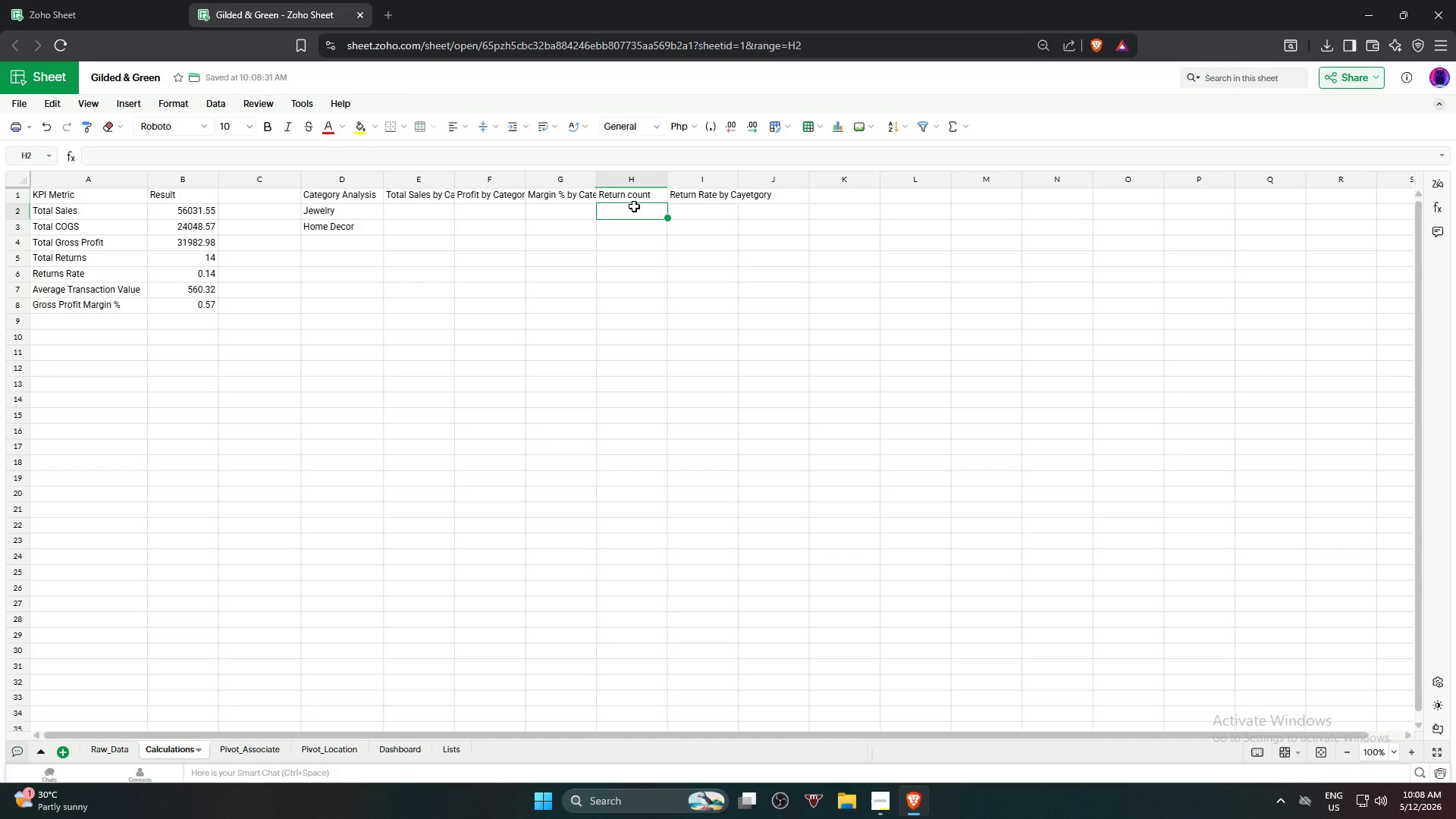 
left_click([634, 206])
 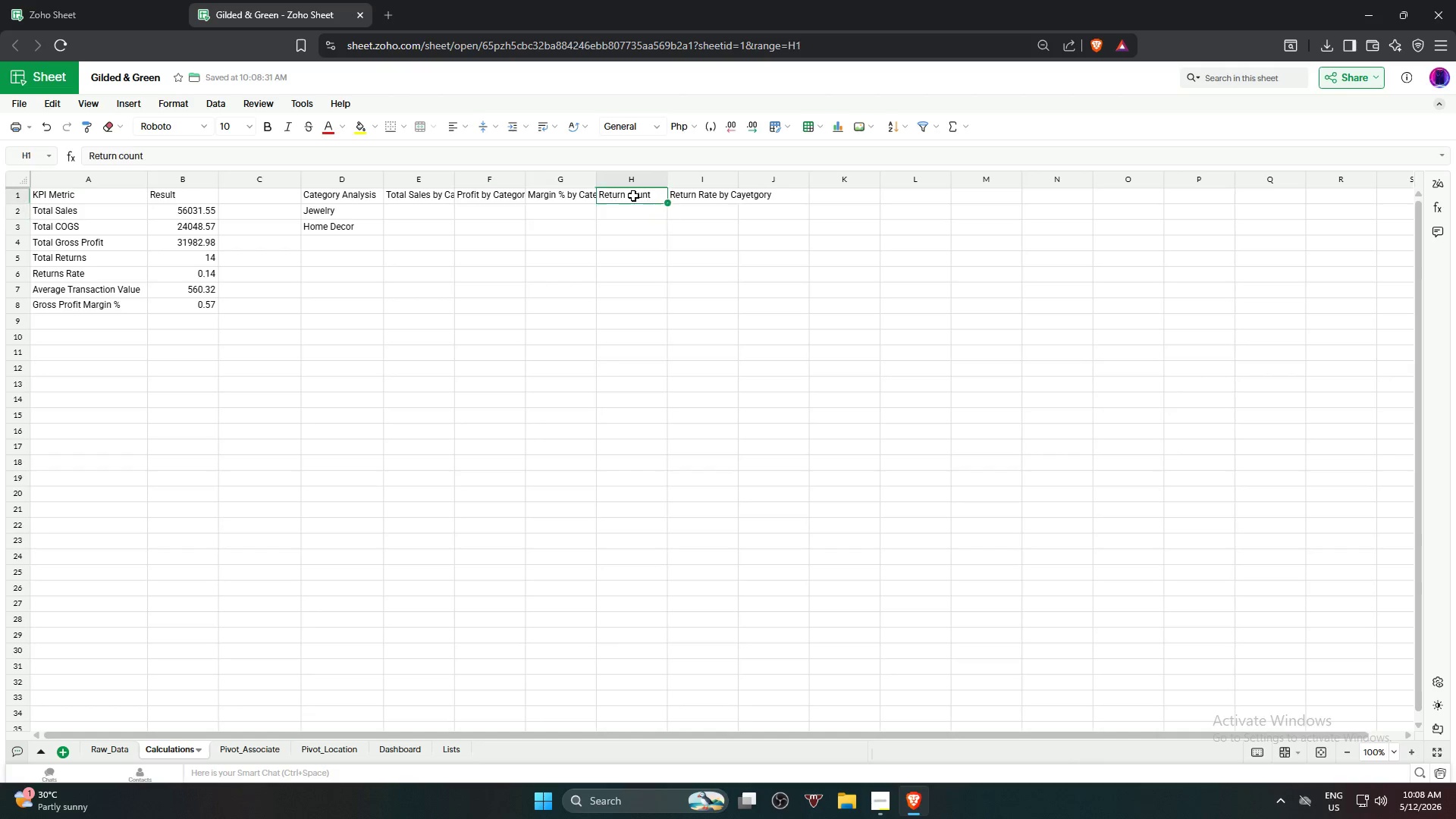 
double_click([633, 196])
 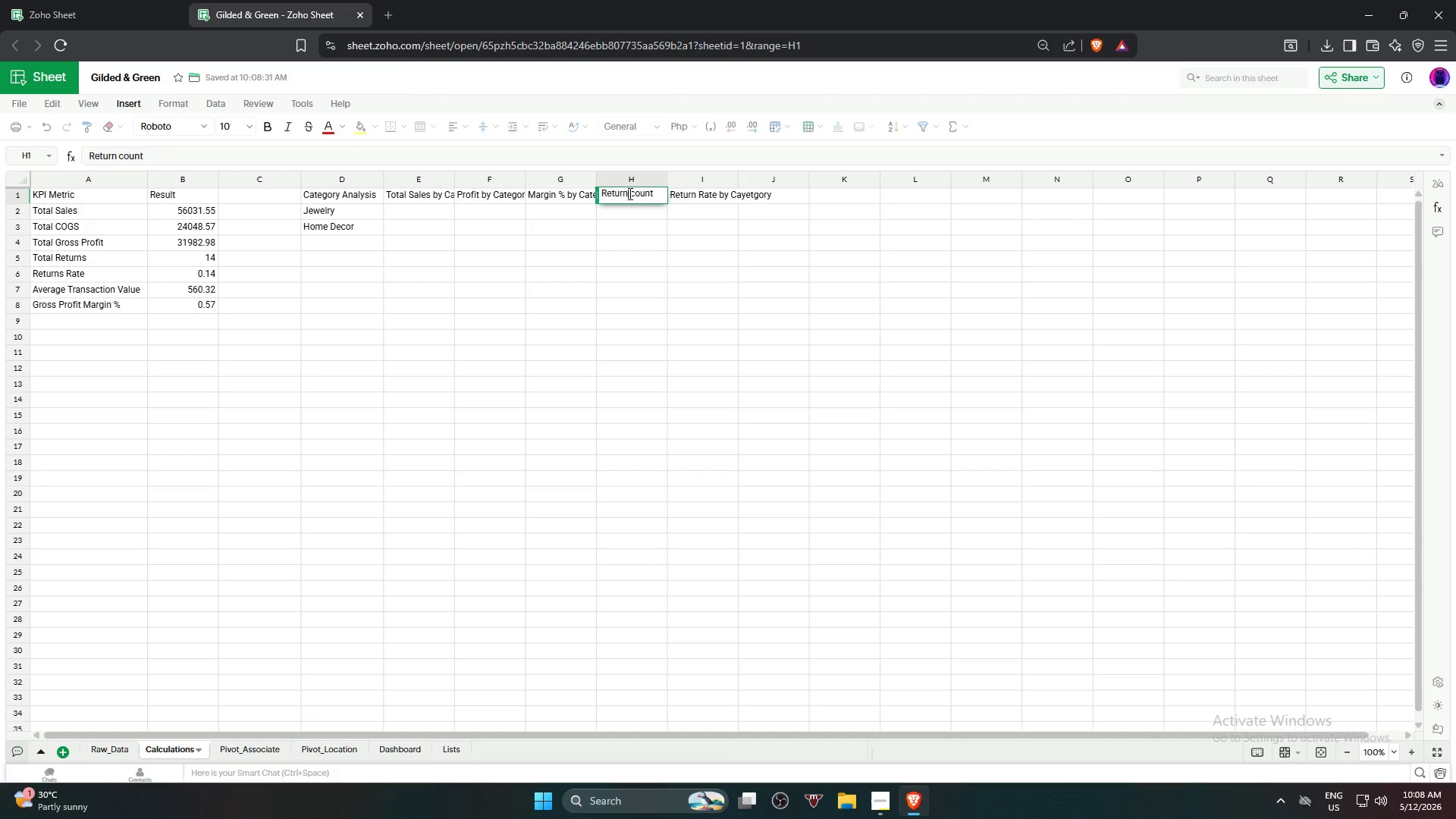 
left_click([634, 196])
 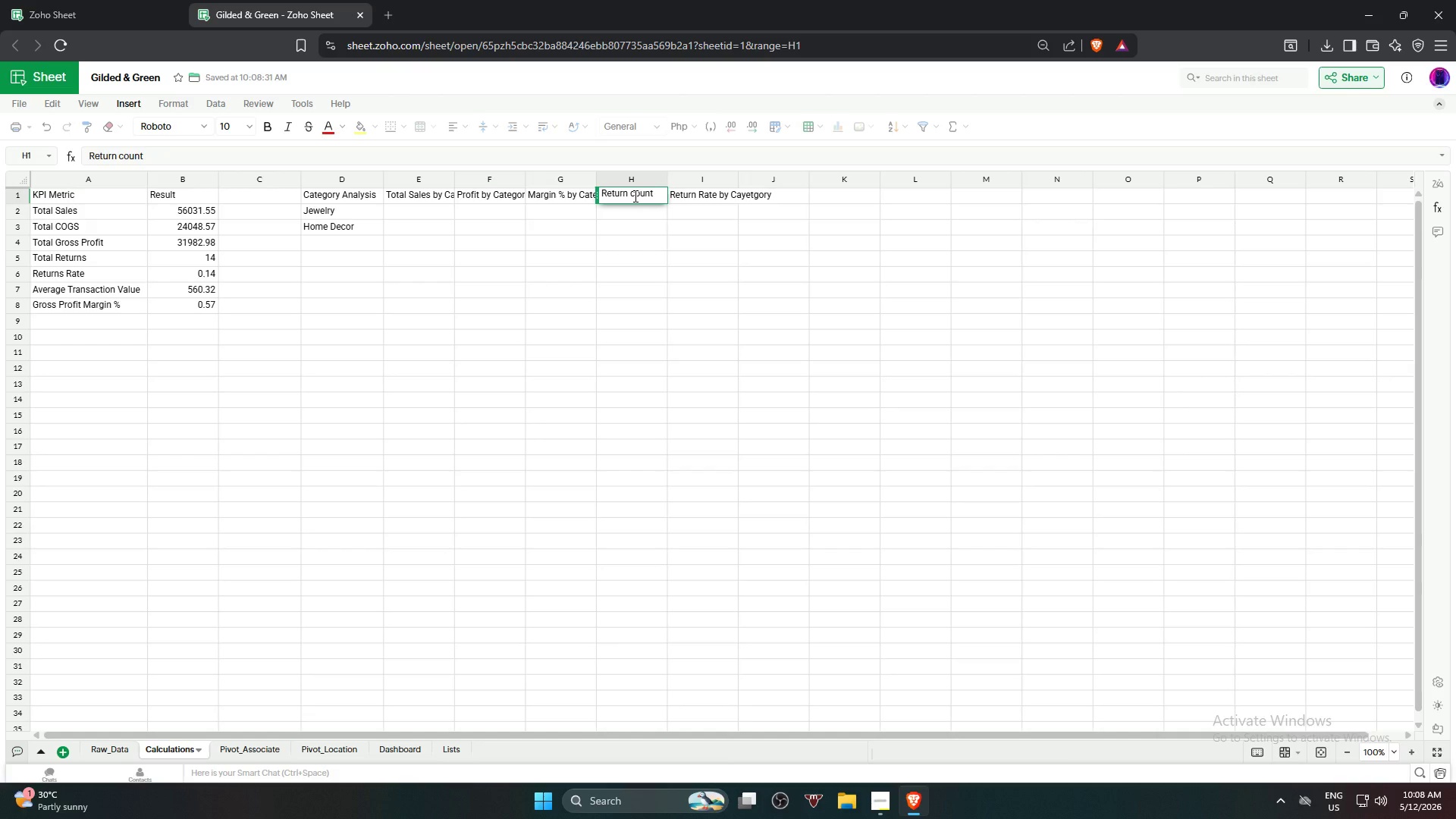 
key(Backspace)
 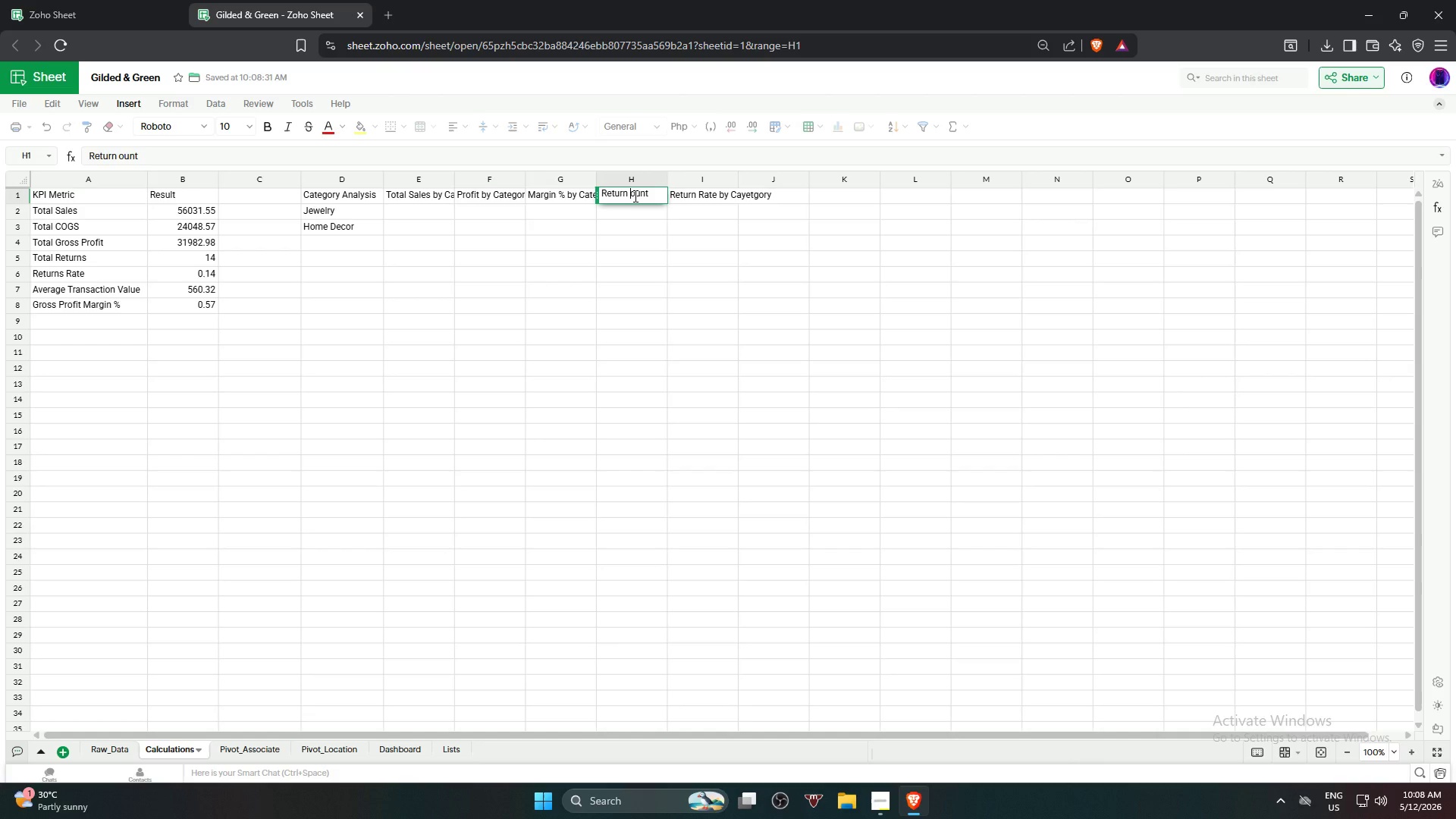 
key(Shift+ShiftLeft)
 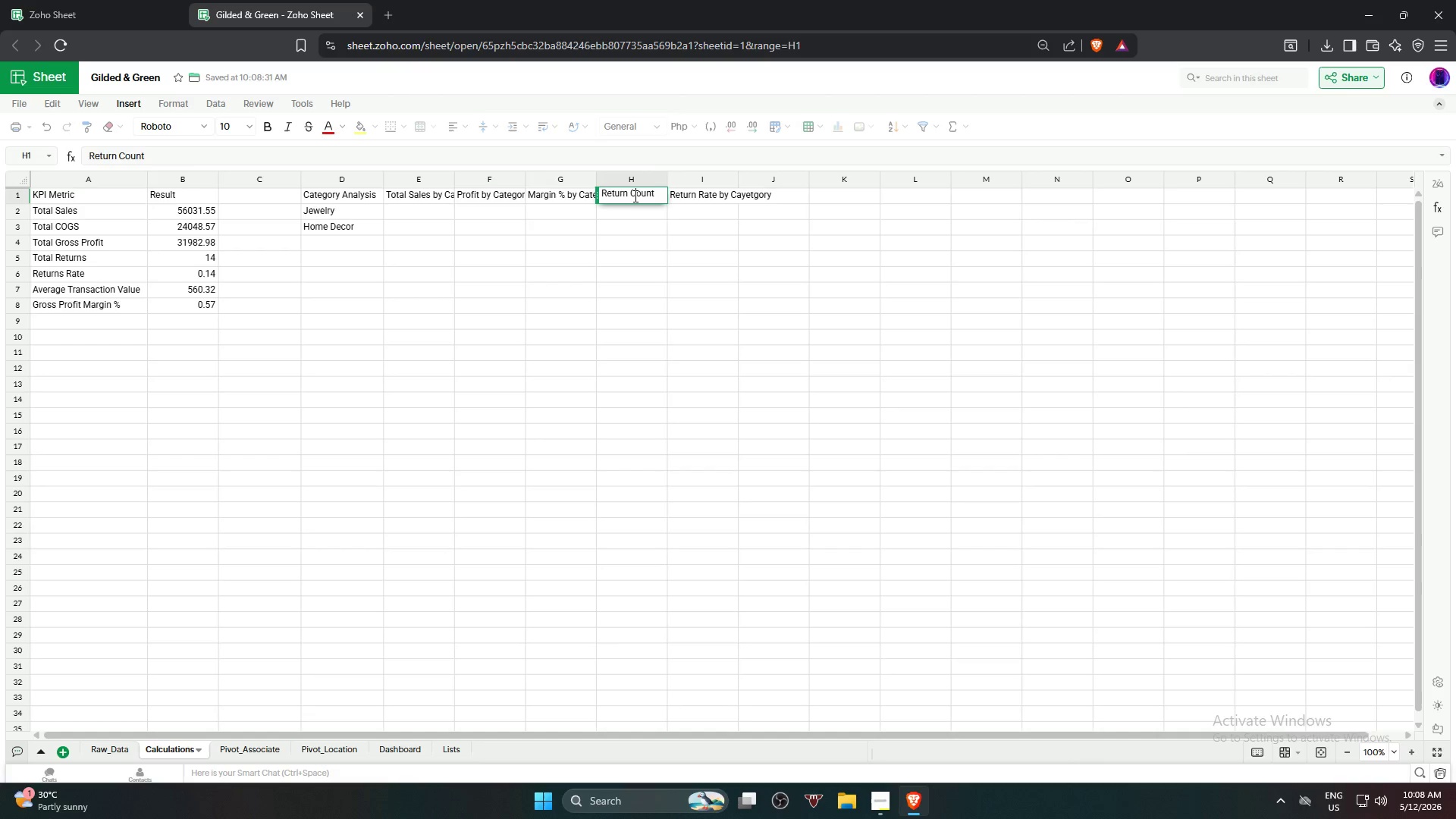 
key(Shift+C)
 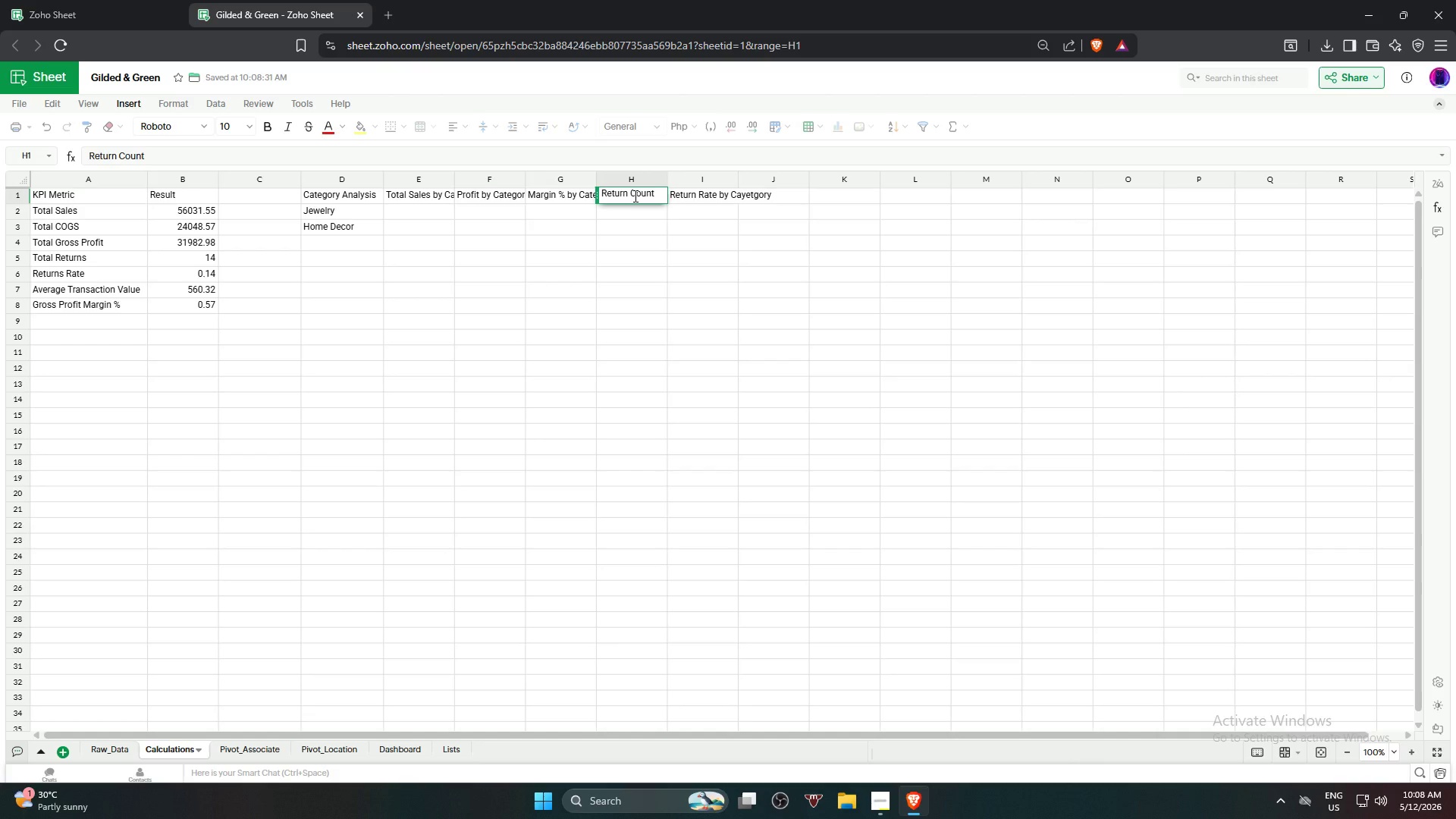 
key(Enter)
 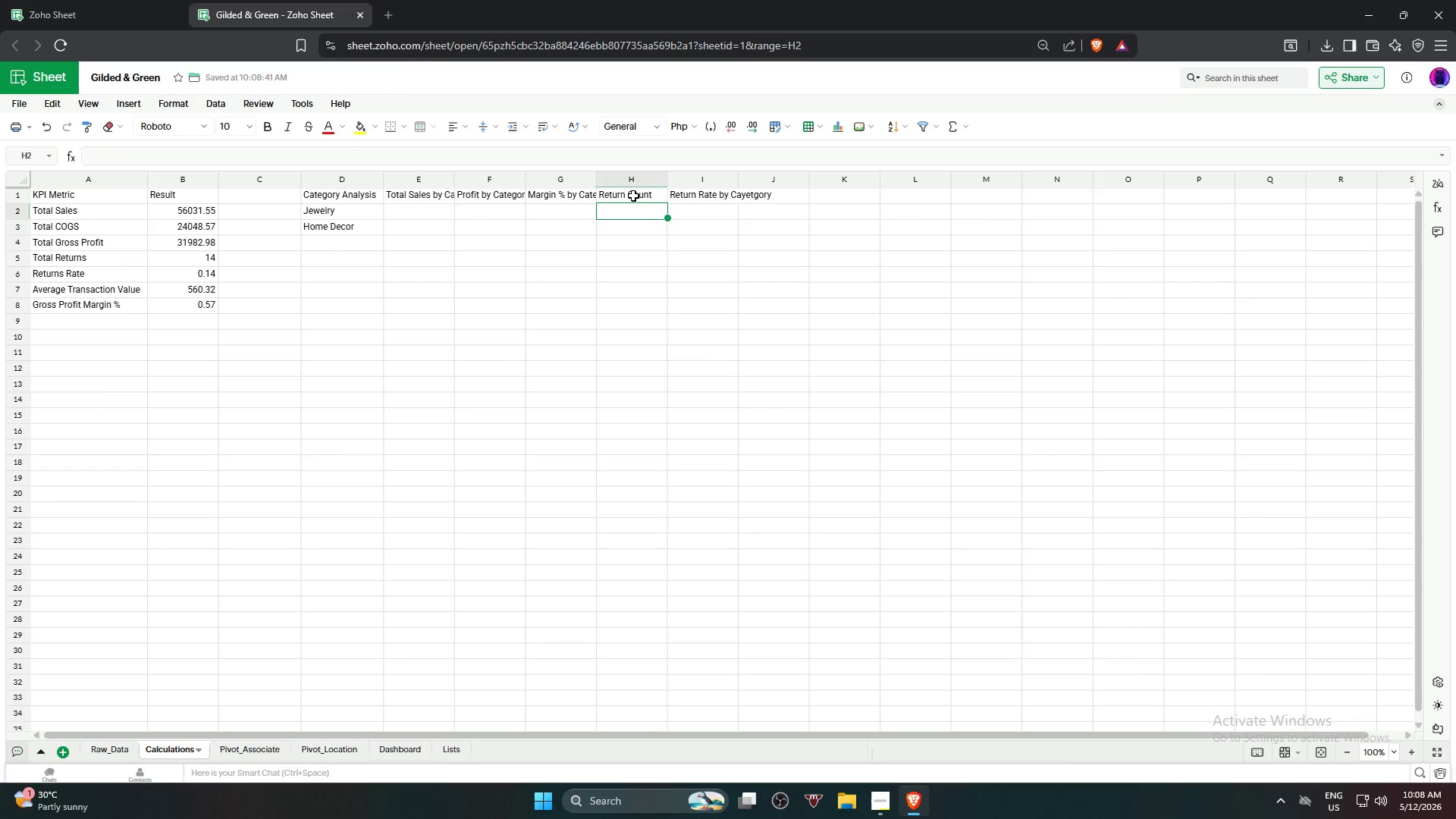 
left_click([710, 361])
 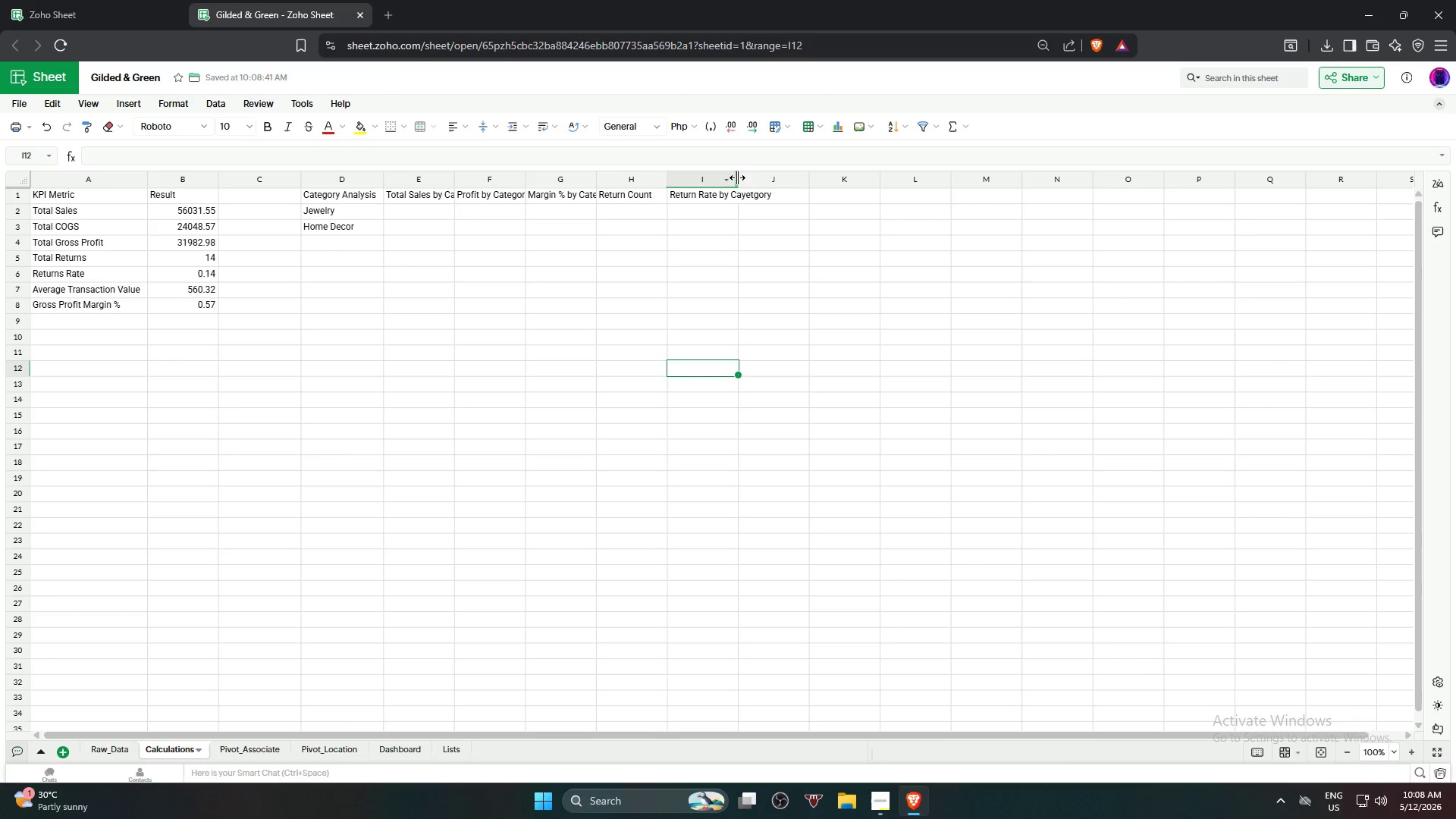 
double_click([737, 177])
 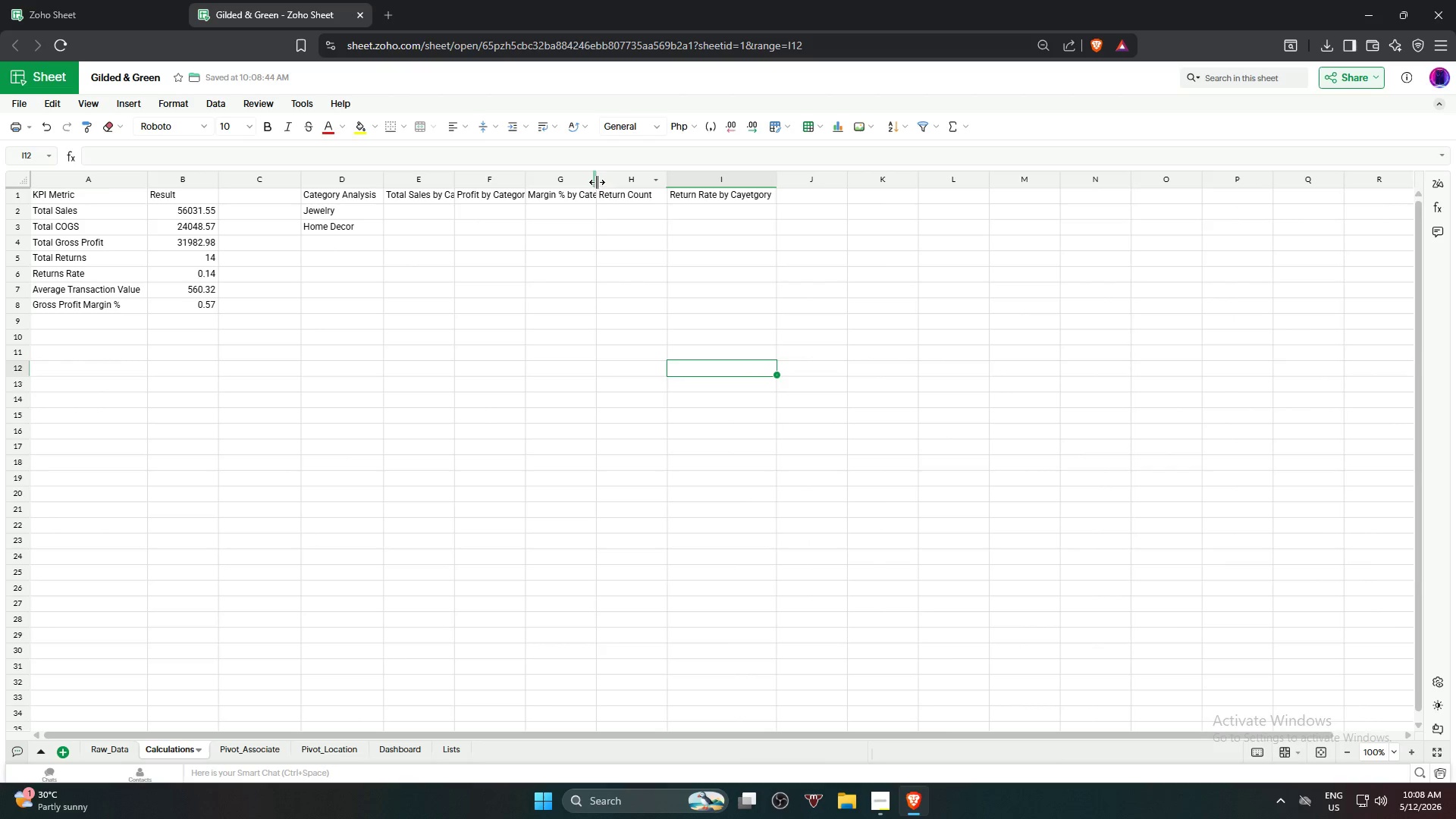 
double_click([597, 182])
 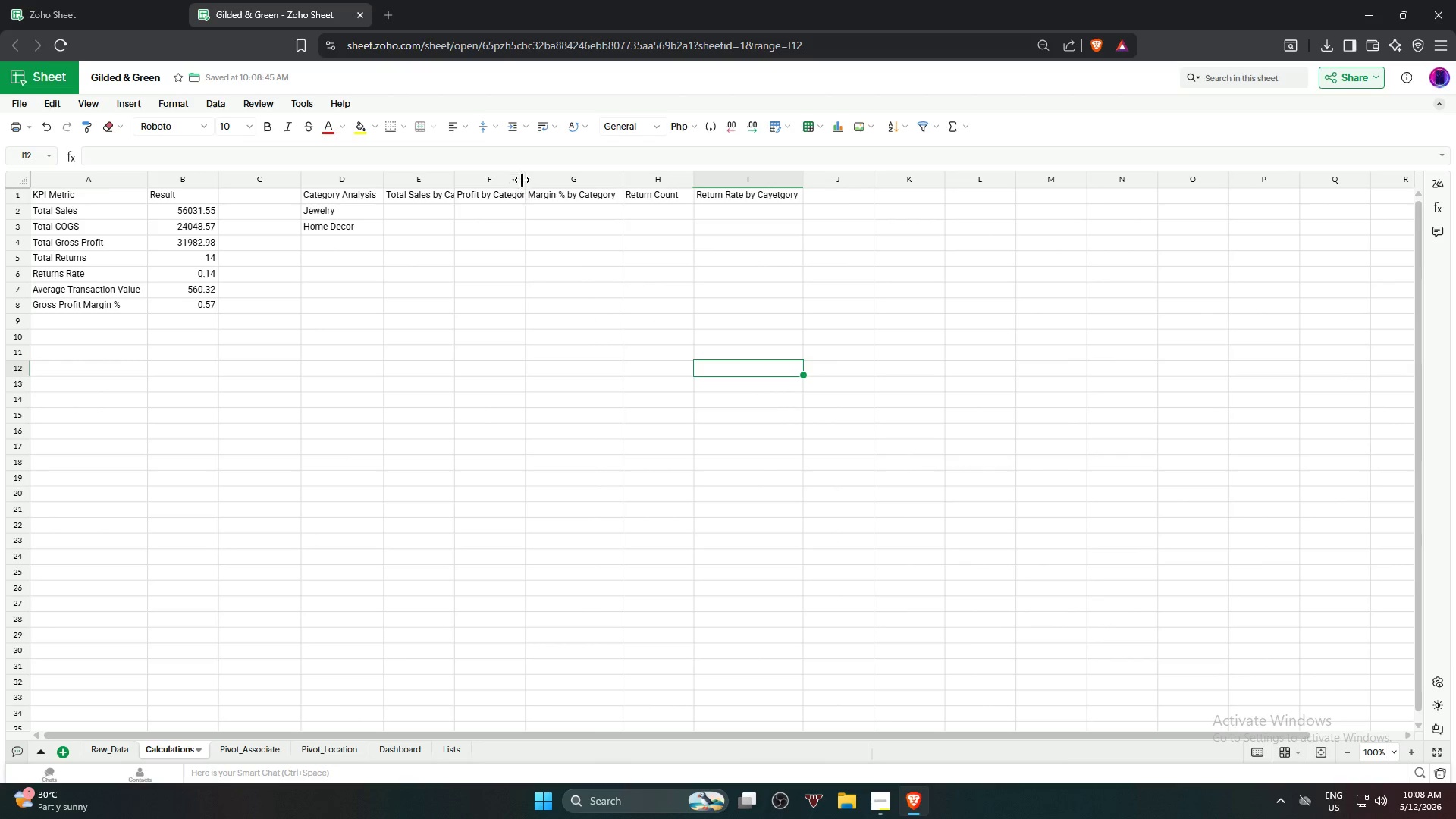 
double_click([522, 179])
 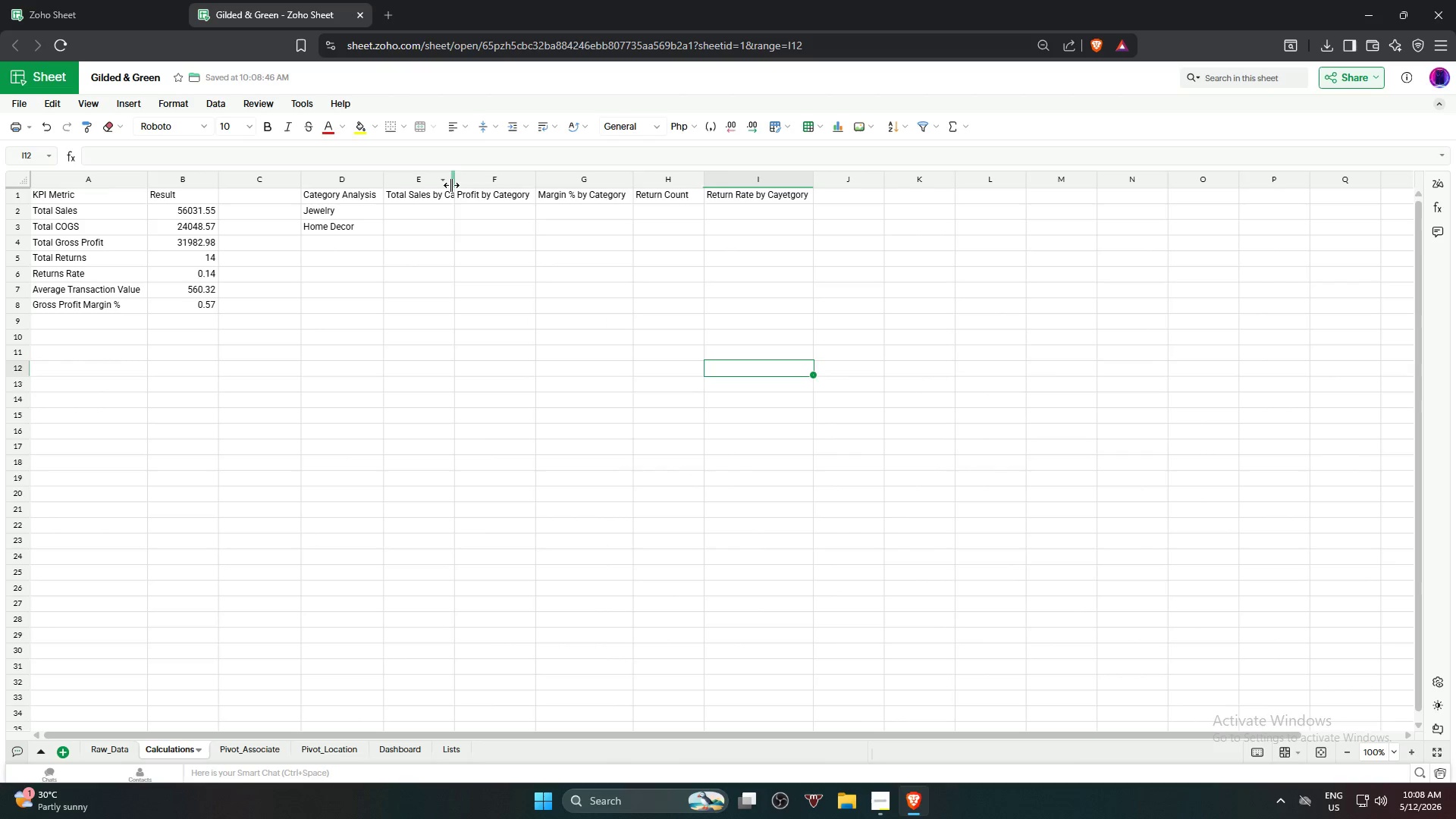 
double_click([451, 184])
 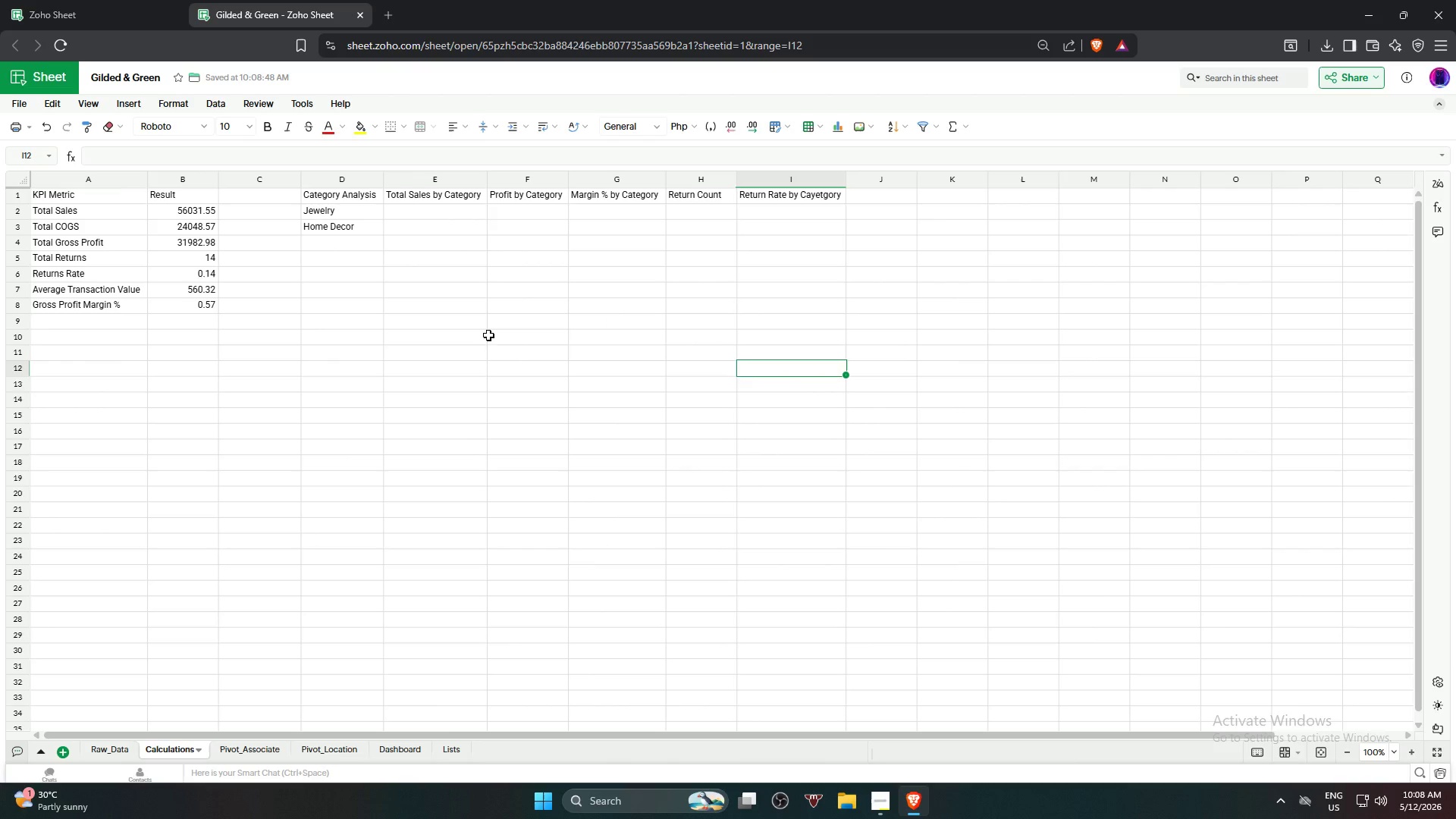 
left_click([490, 341])
 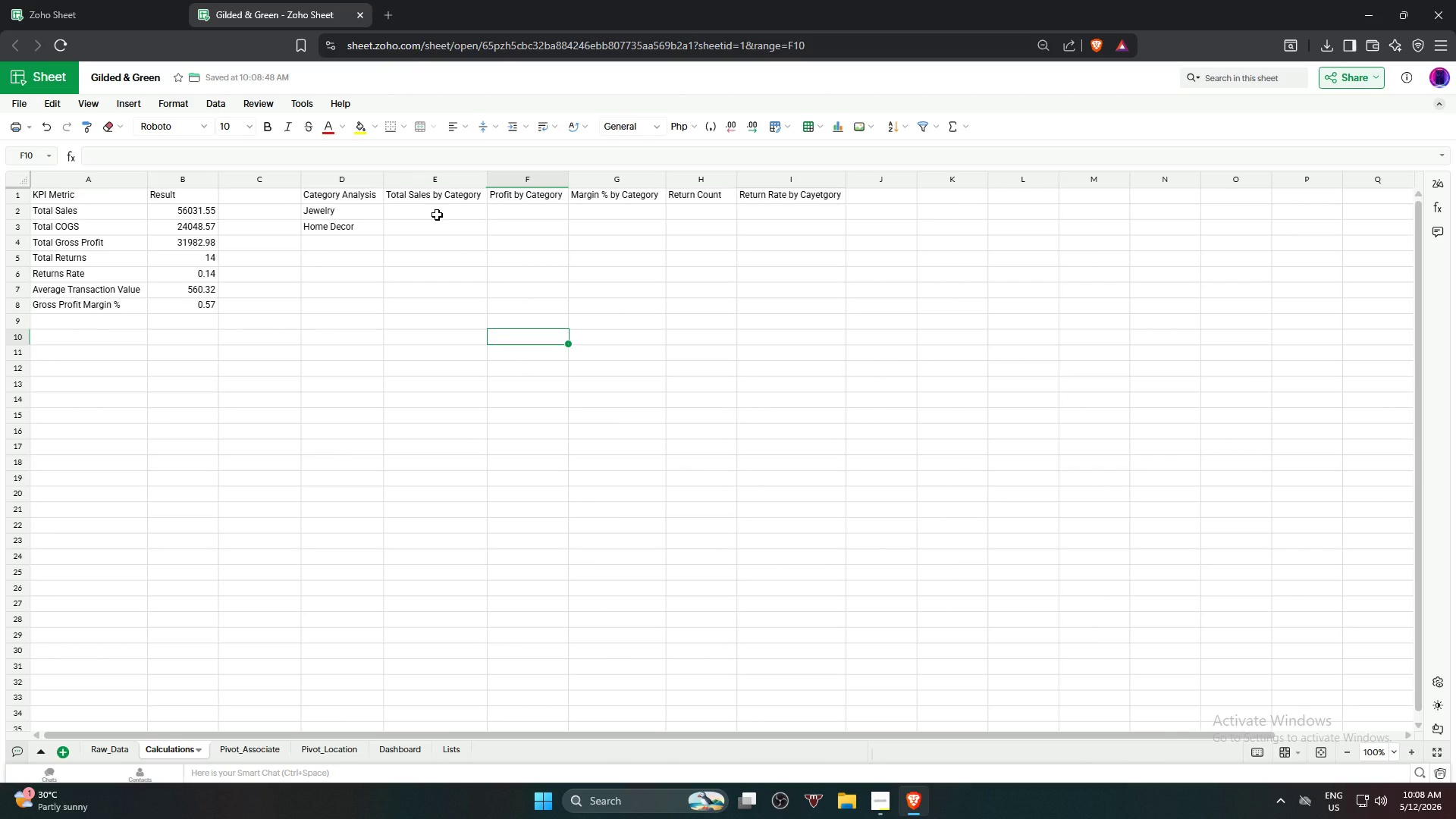 
left_click([437, 215])
 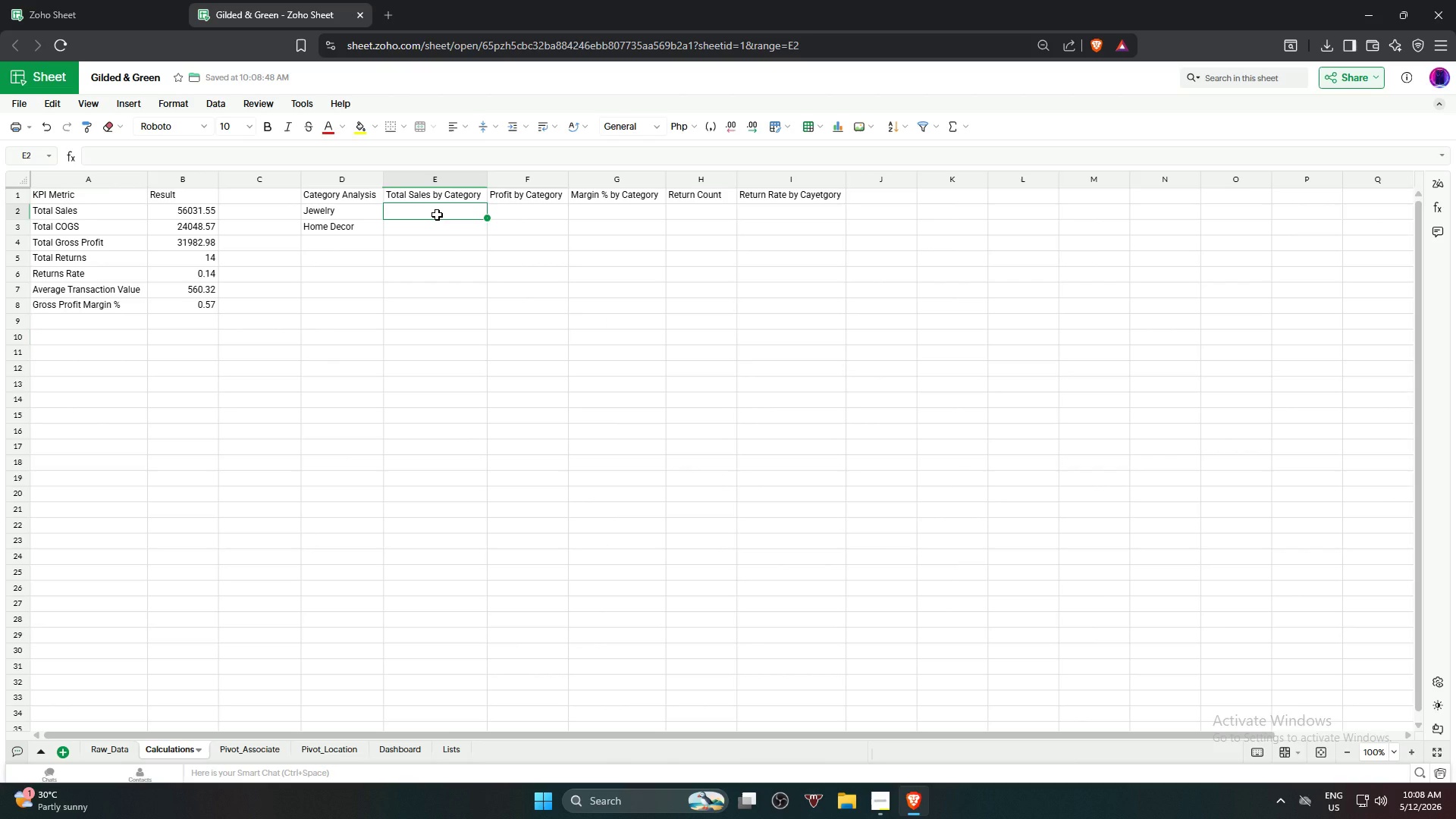 
key(Alt+AltLeft)
 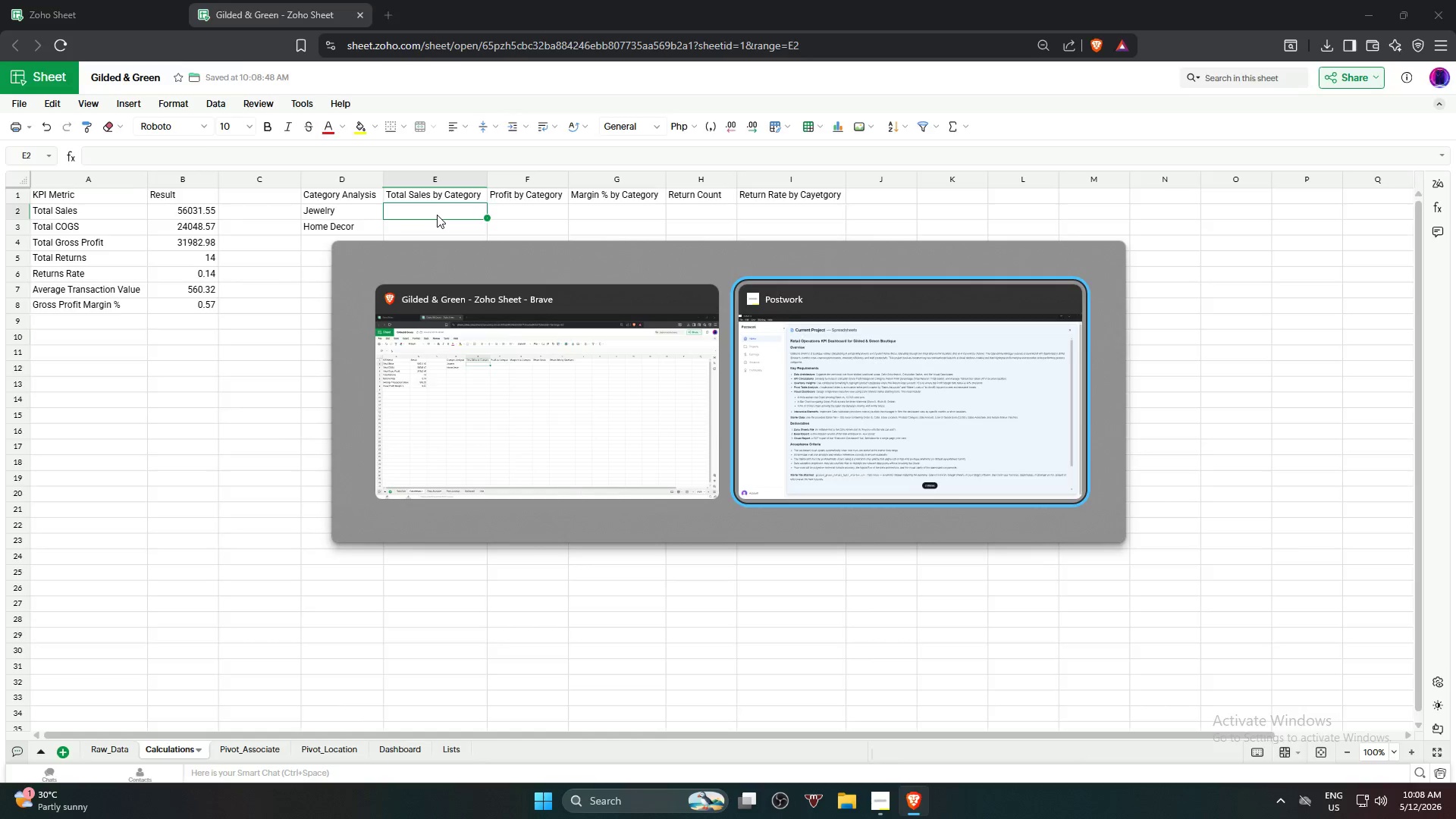 
key(Alt+Tab)